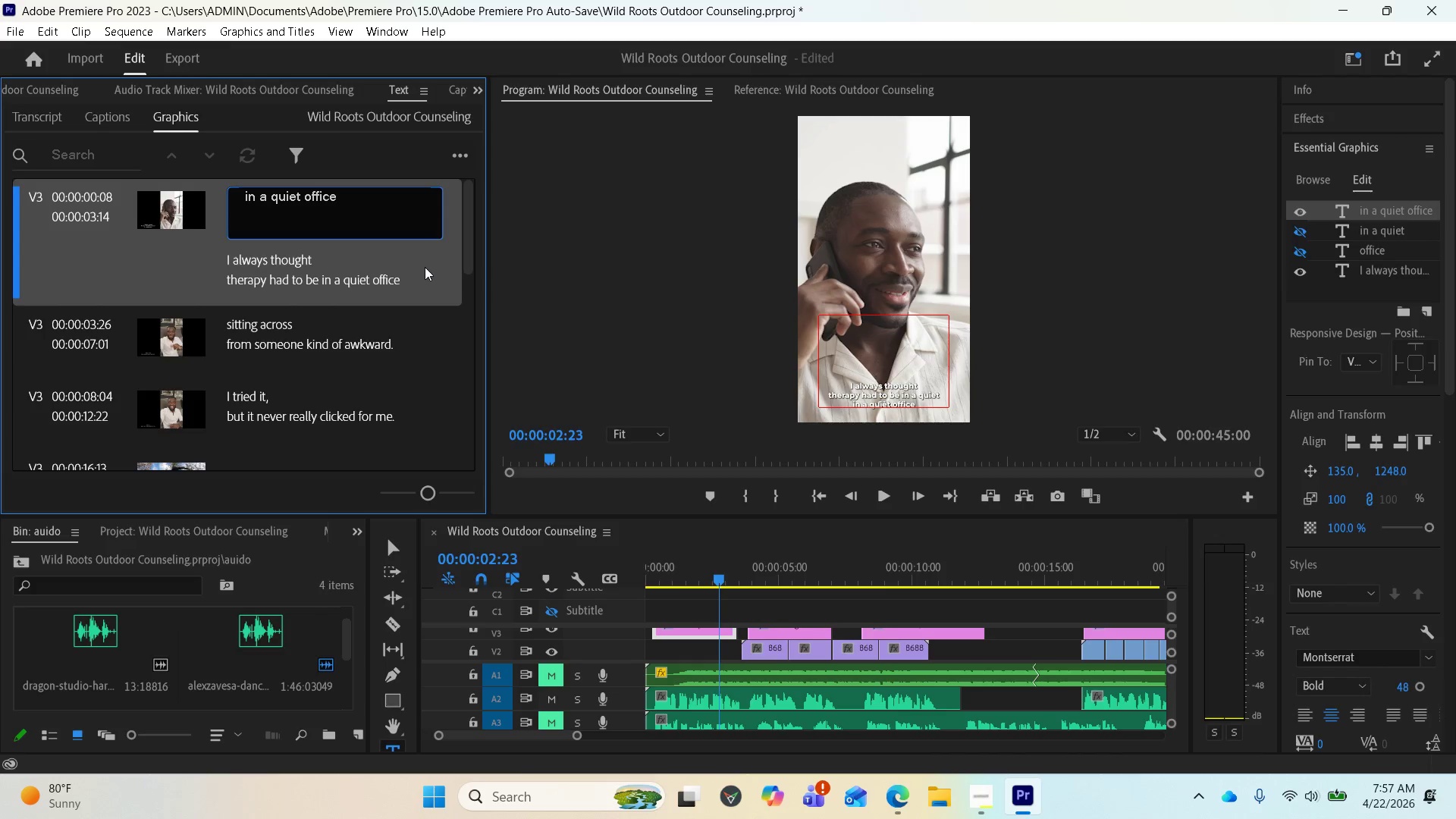 
key(Backspace)
 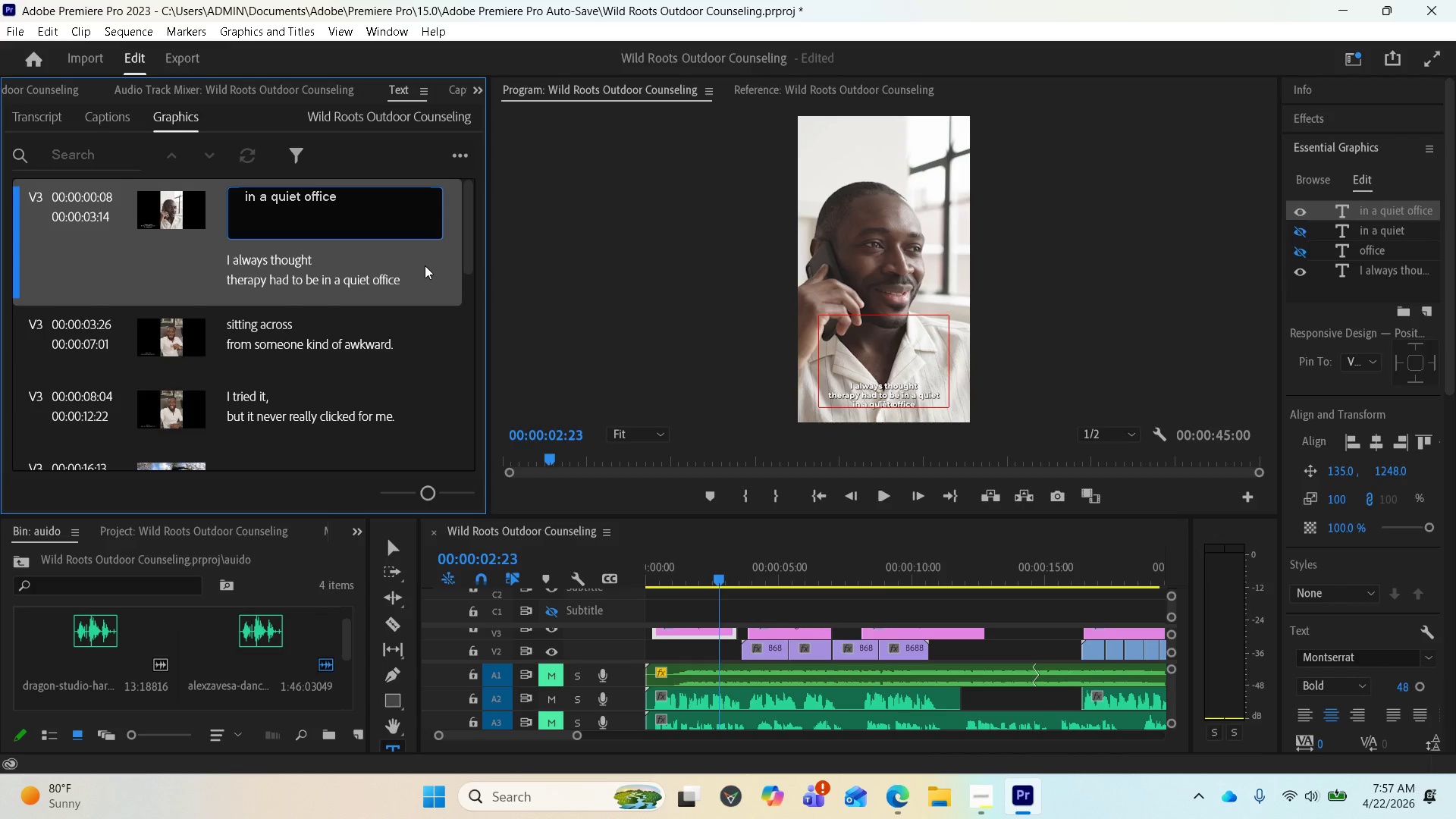 
key(Backspace)
 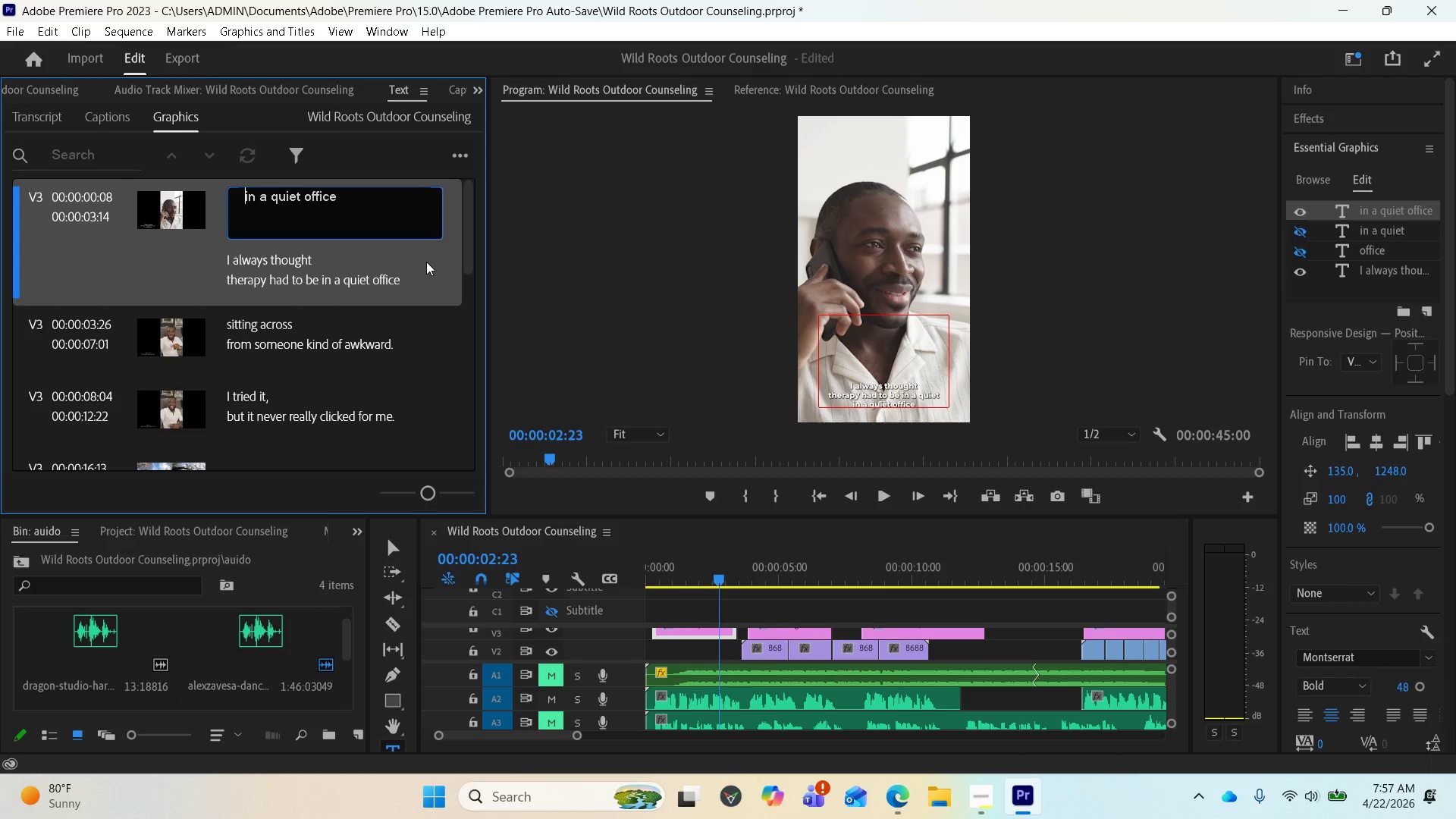 
key(Backspace)
 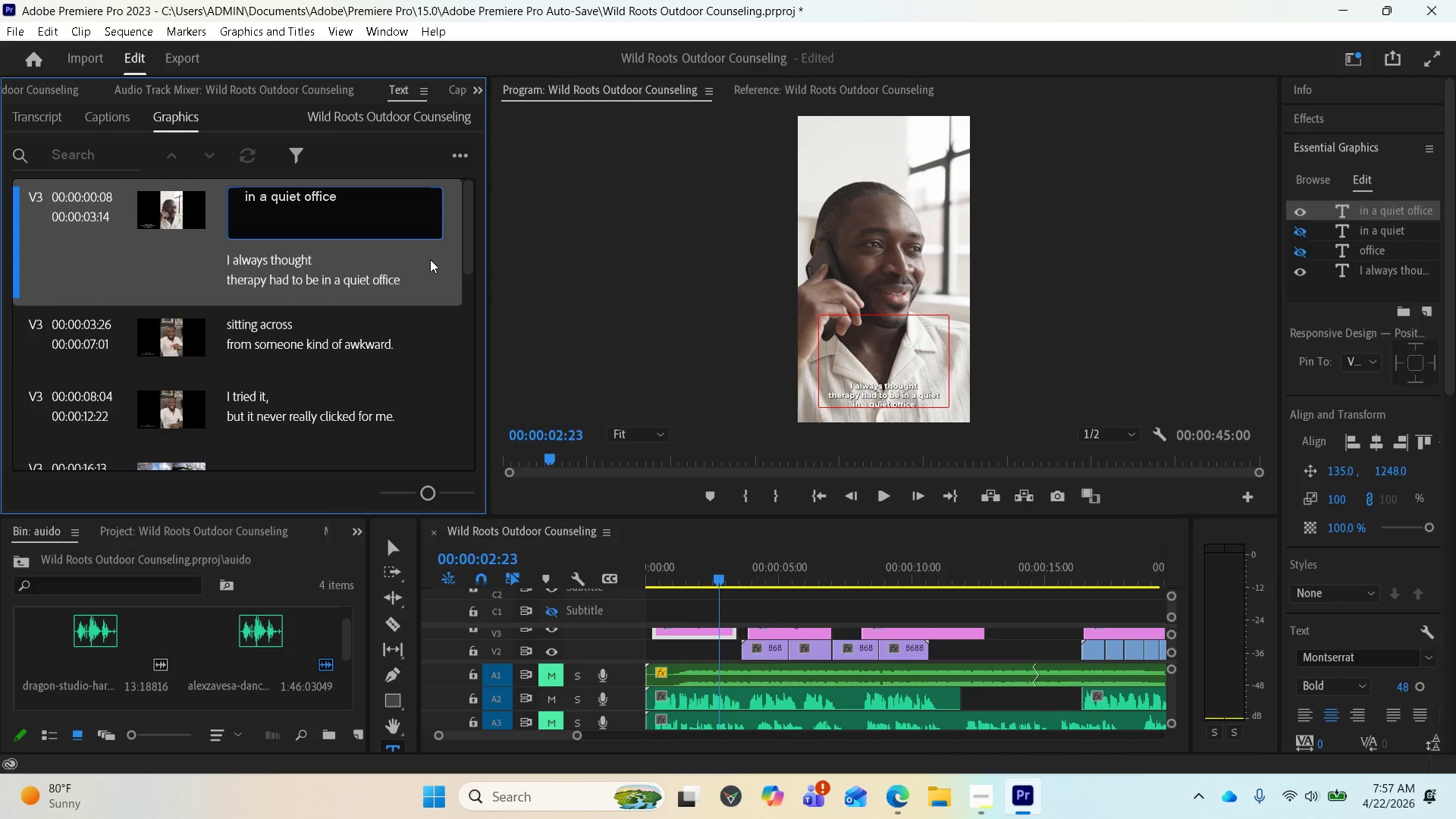 
key(Backspace)
 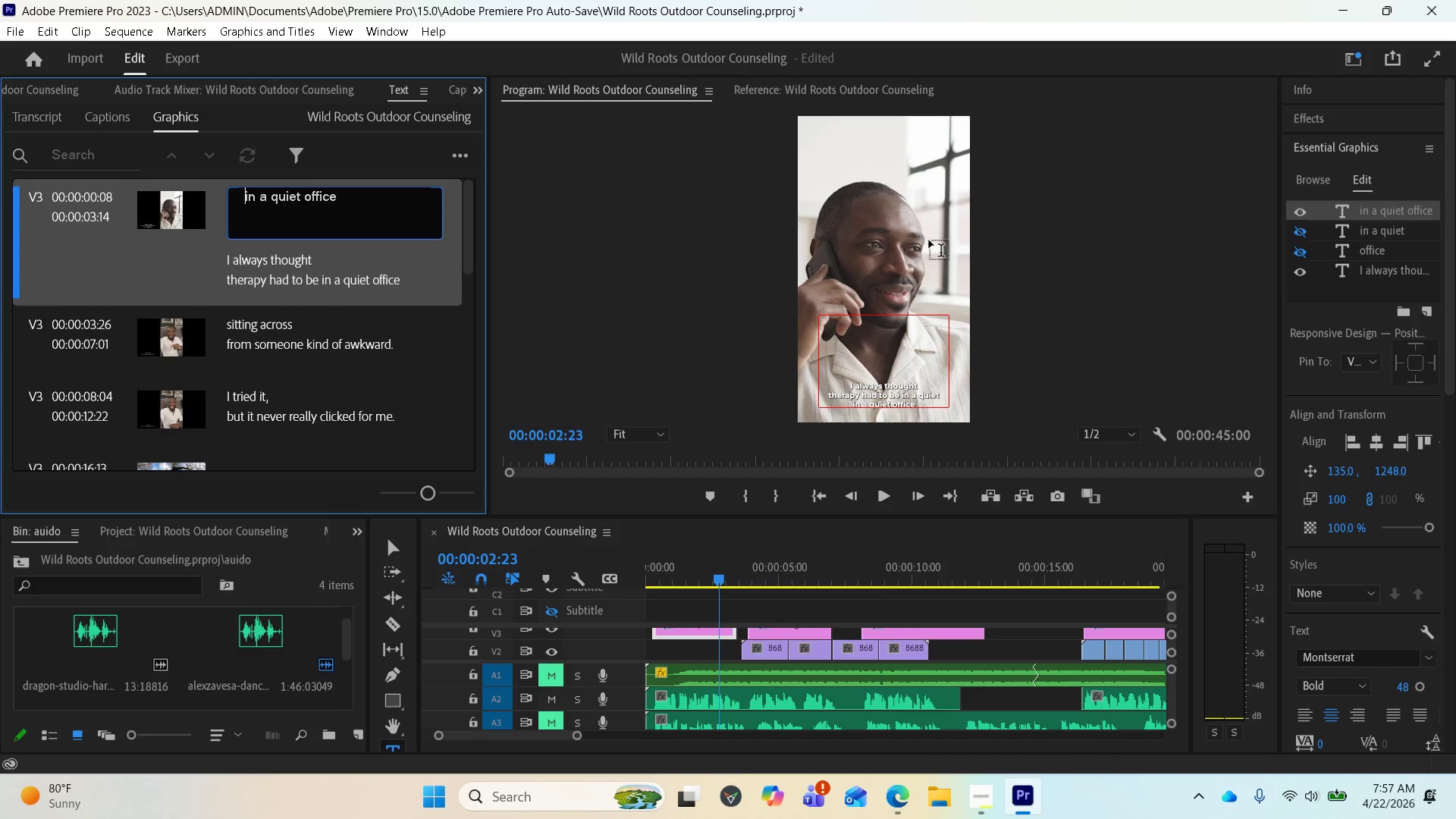 
wait(7.33)
 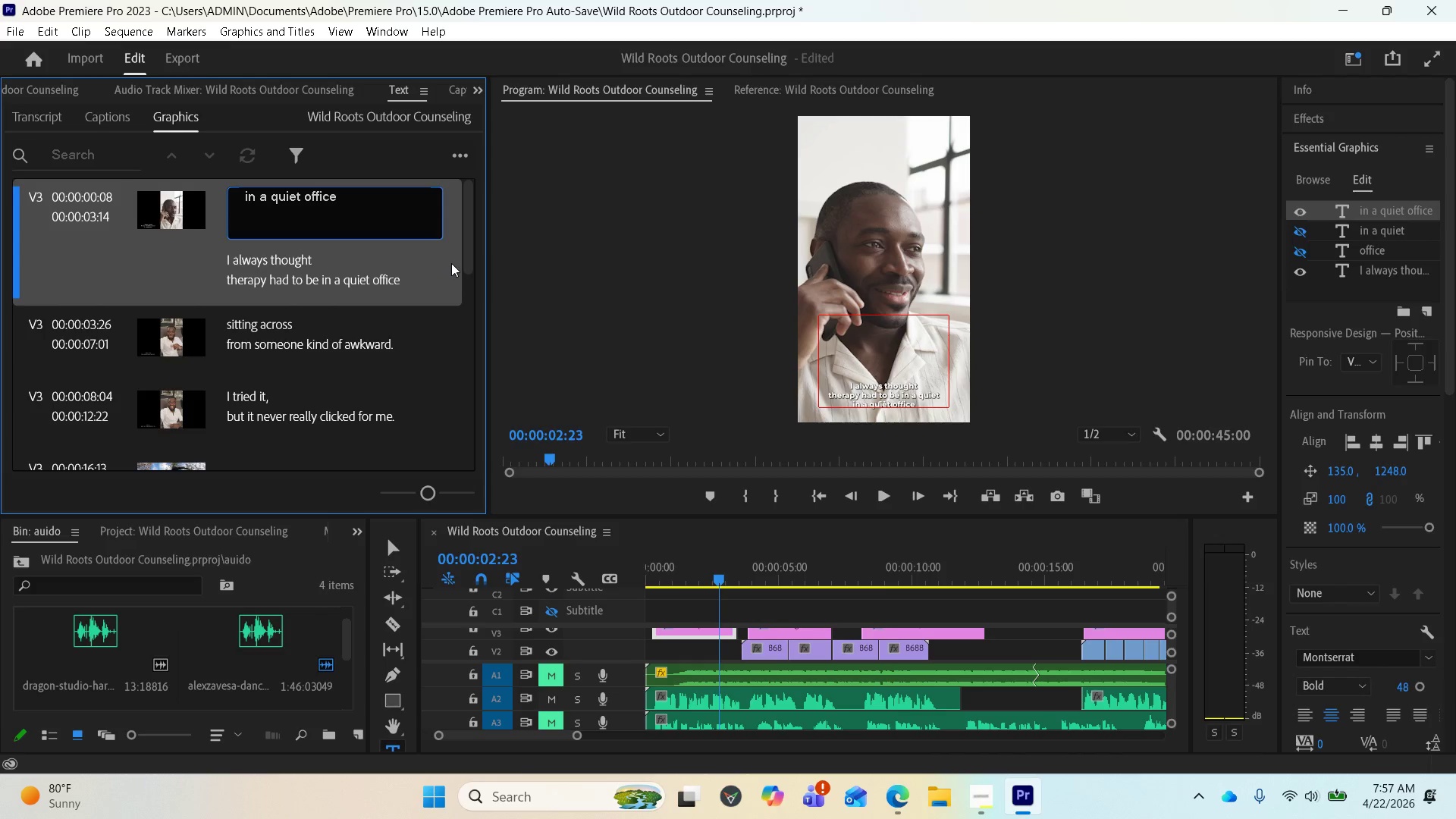 
left_click([1300, 273])
 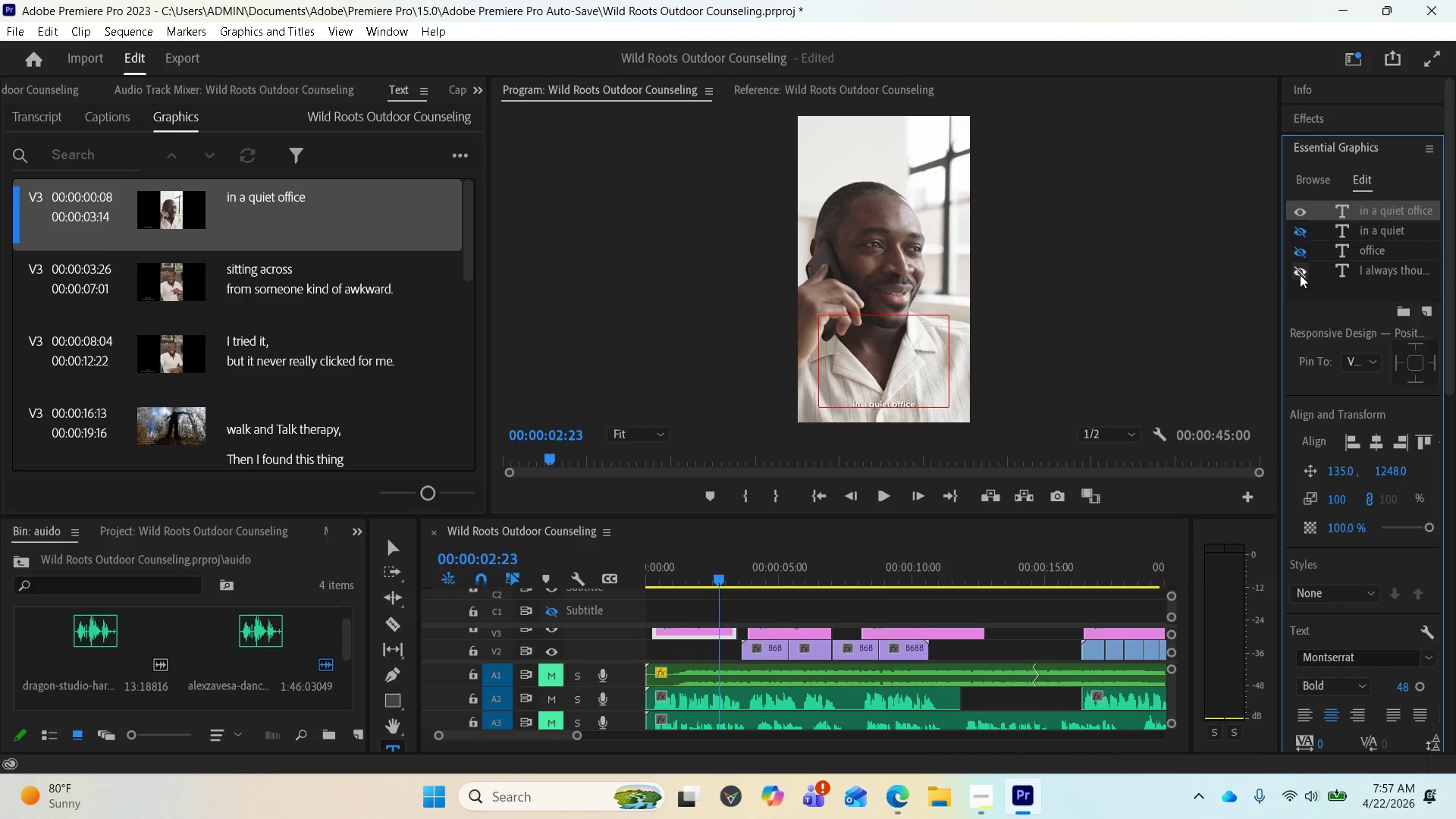 
wait(8.0)
 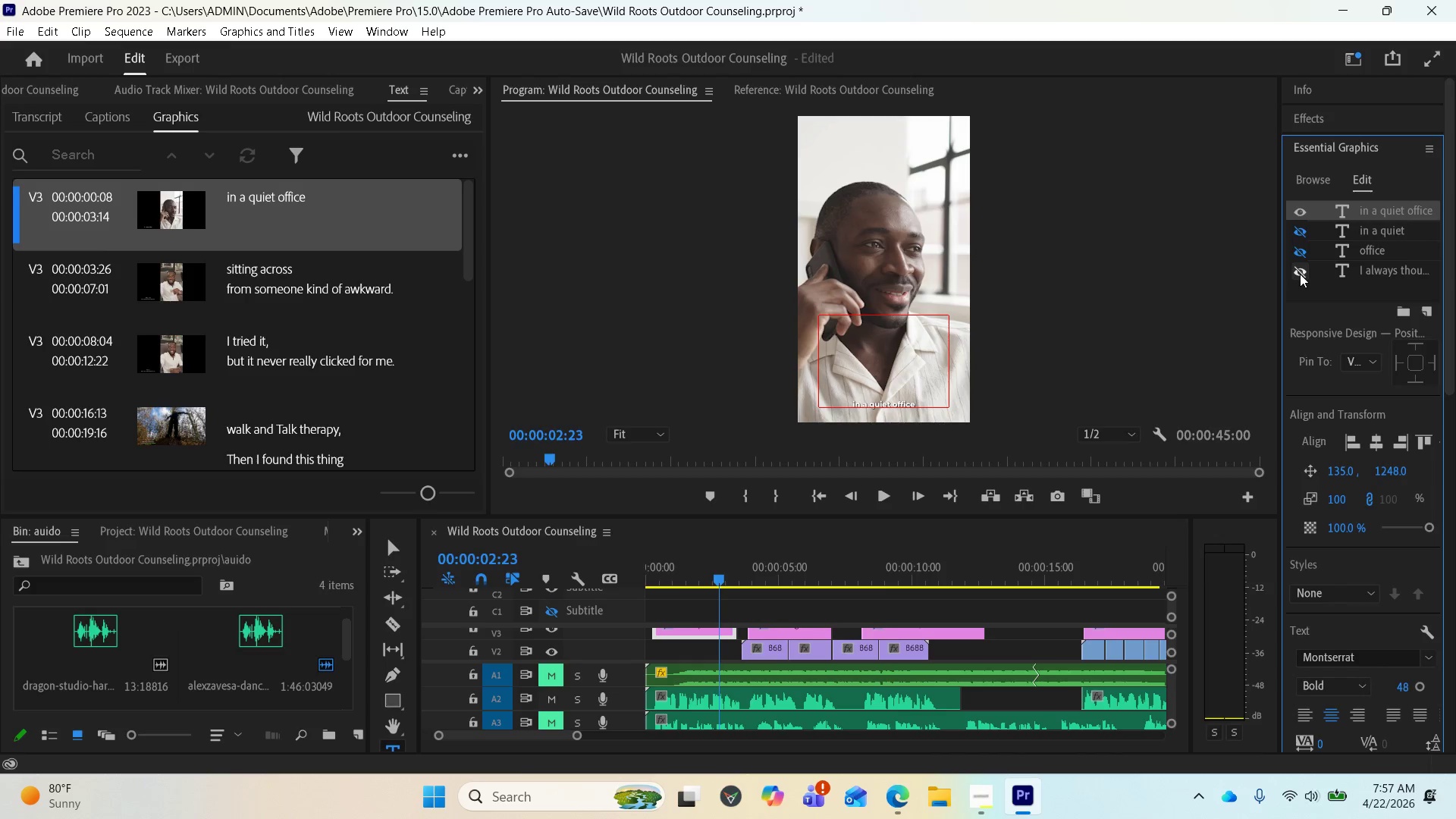 
double_click([249, 191])
 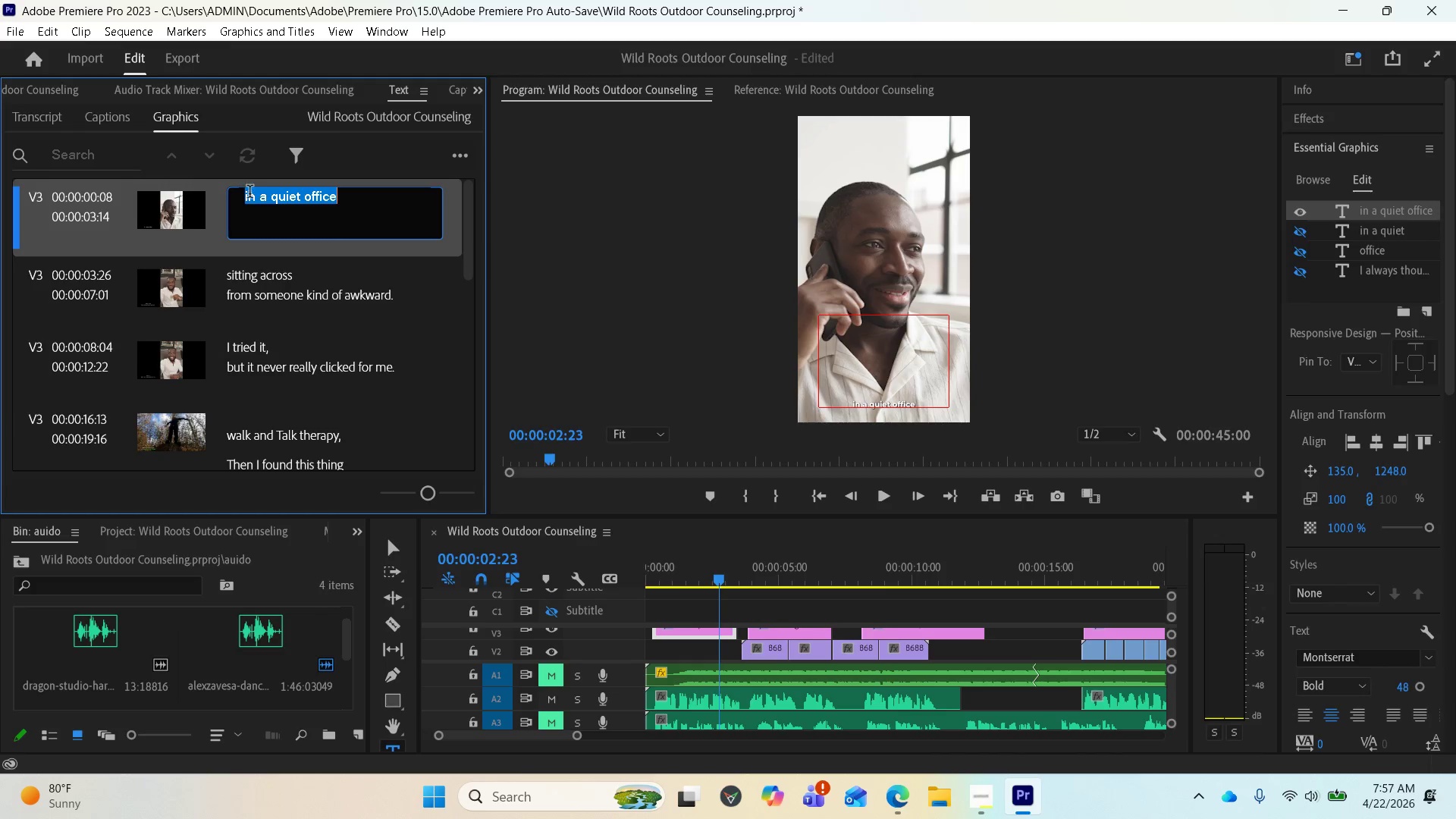 
left_click([249, 195])
 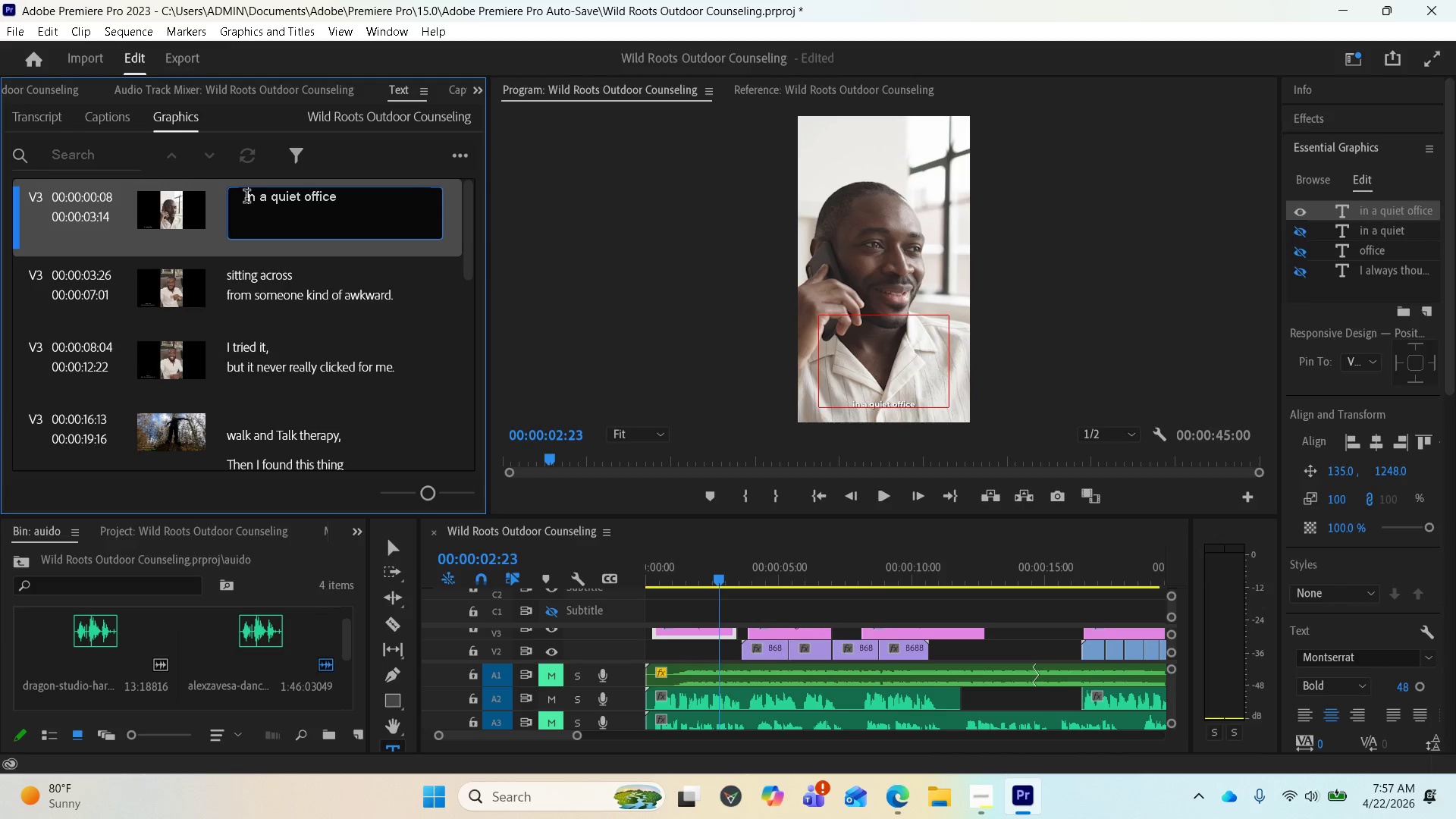 
left_click([246, 198])
 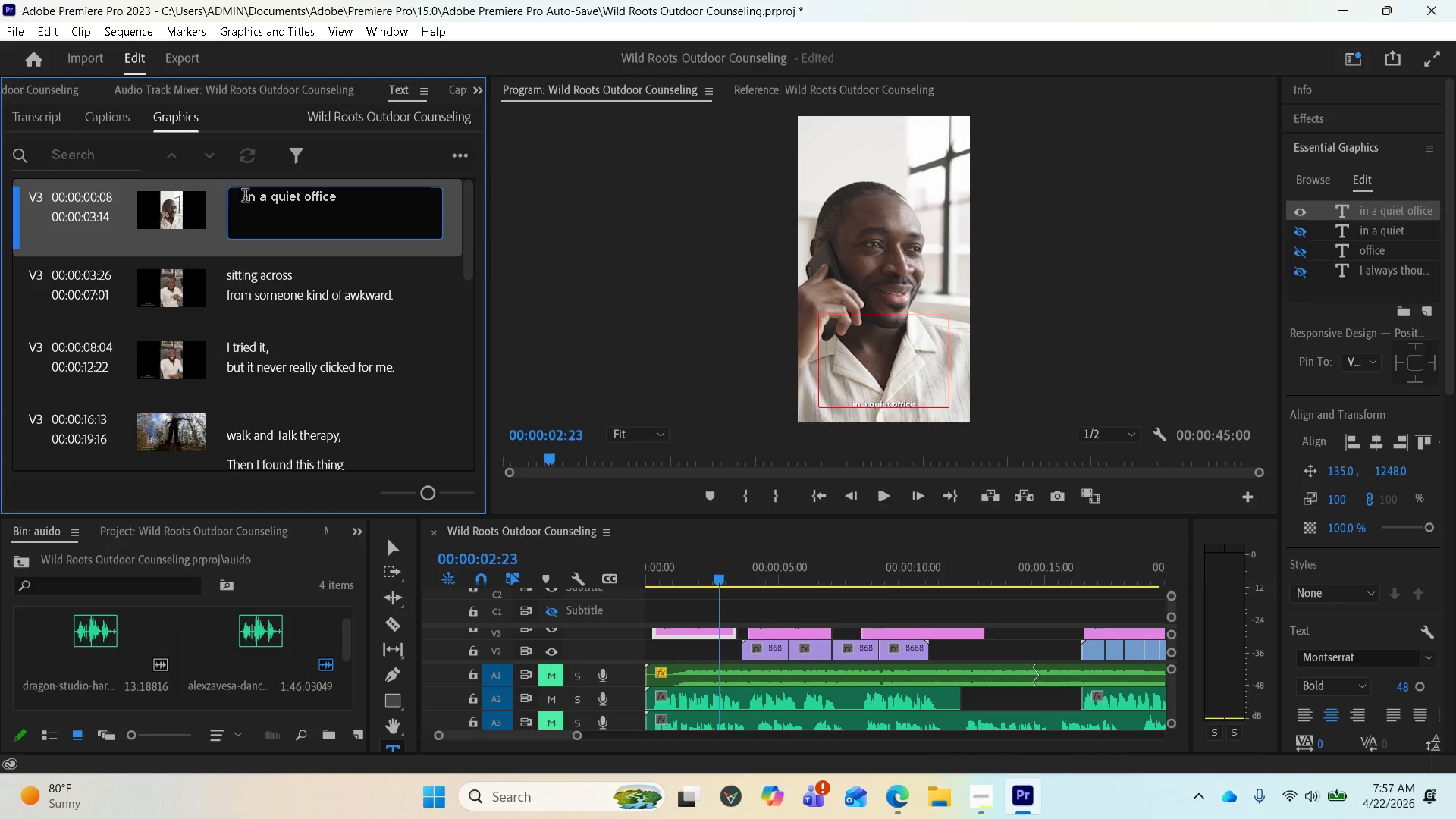 
left_click([245, 197])
 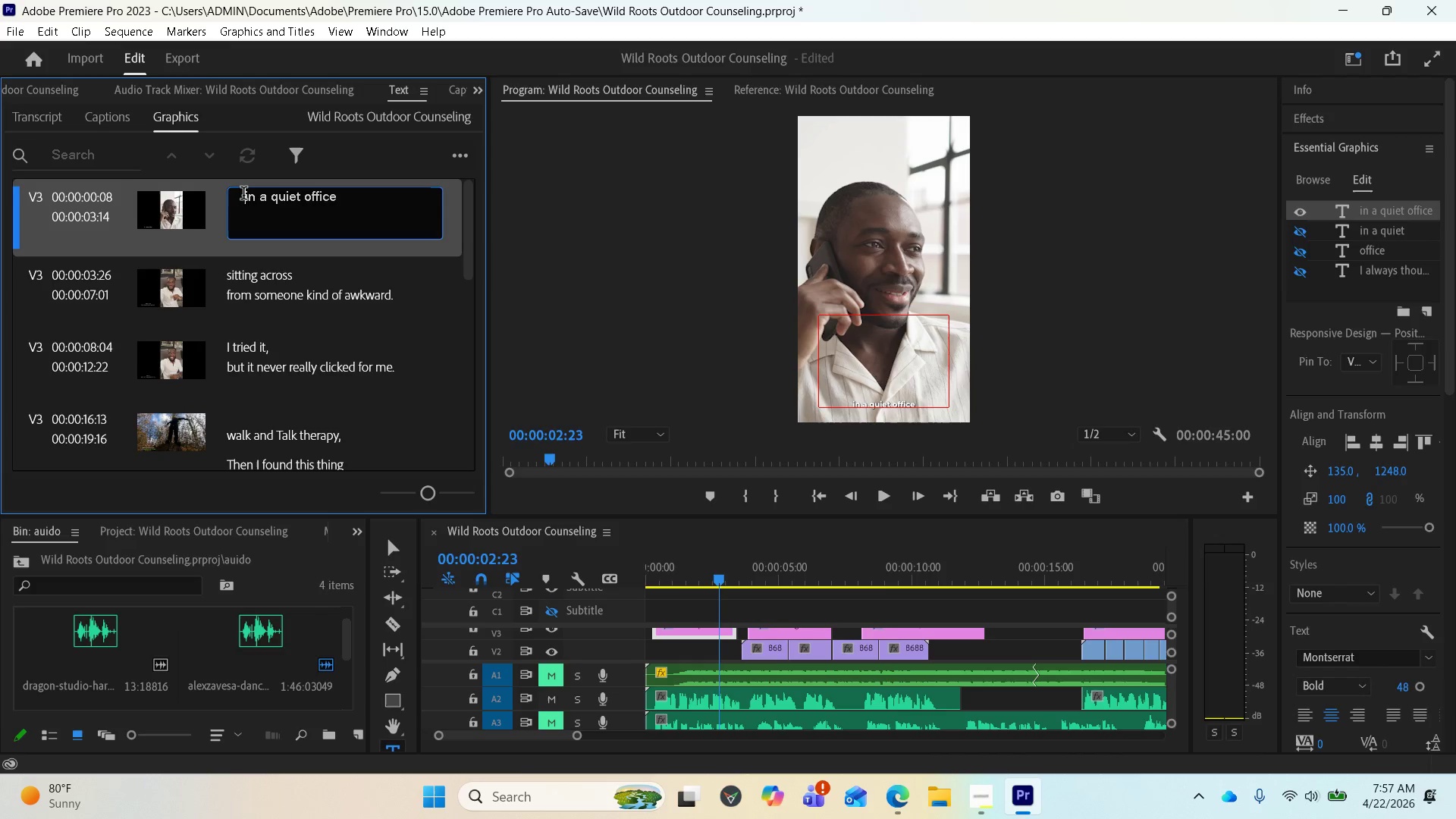 
key(Enter)
 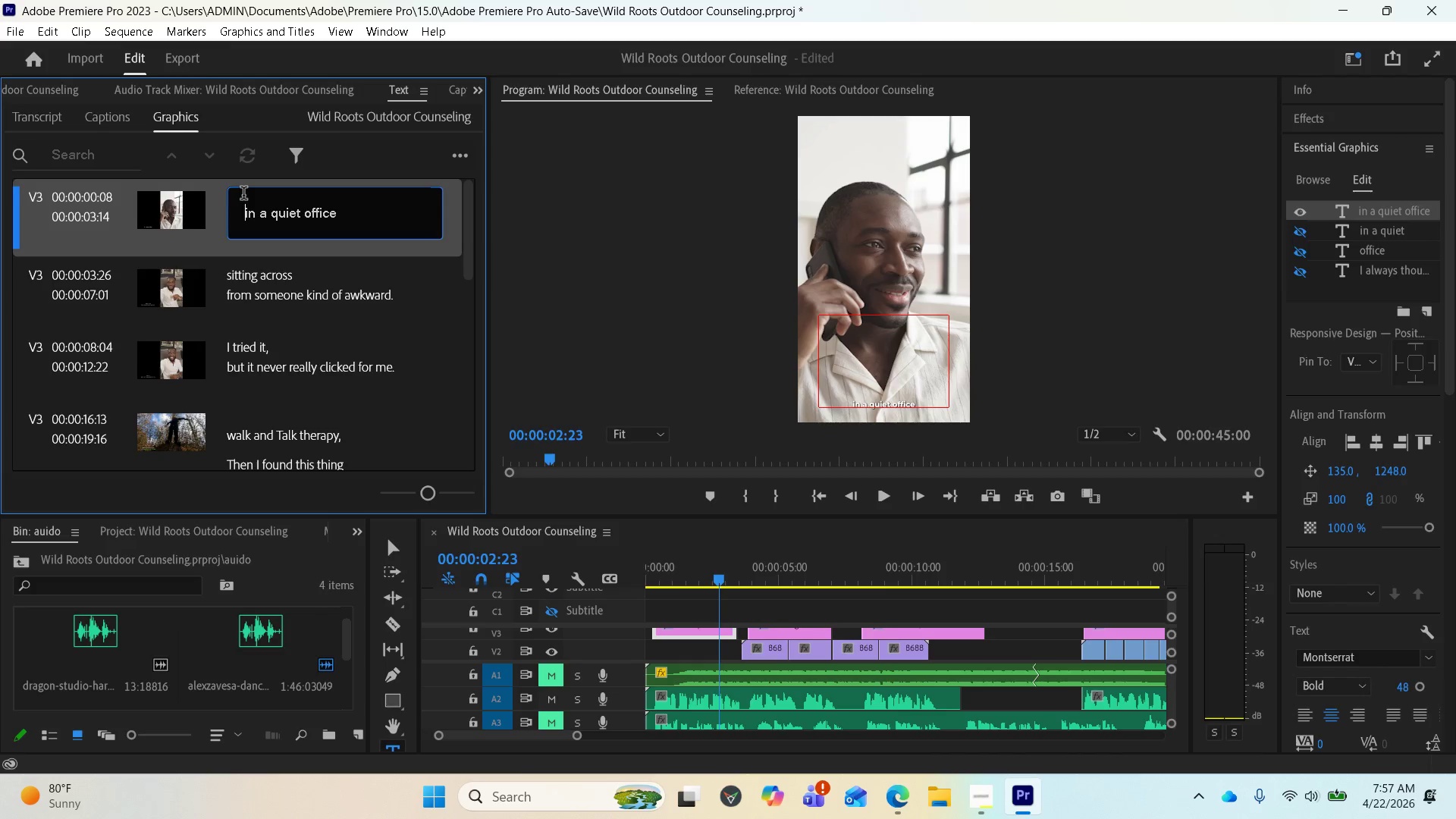 
key(Enter)
 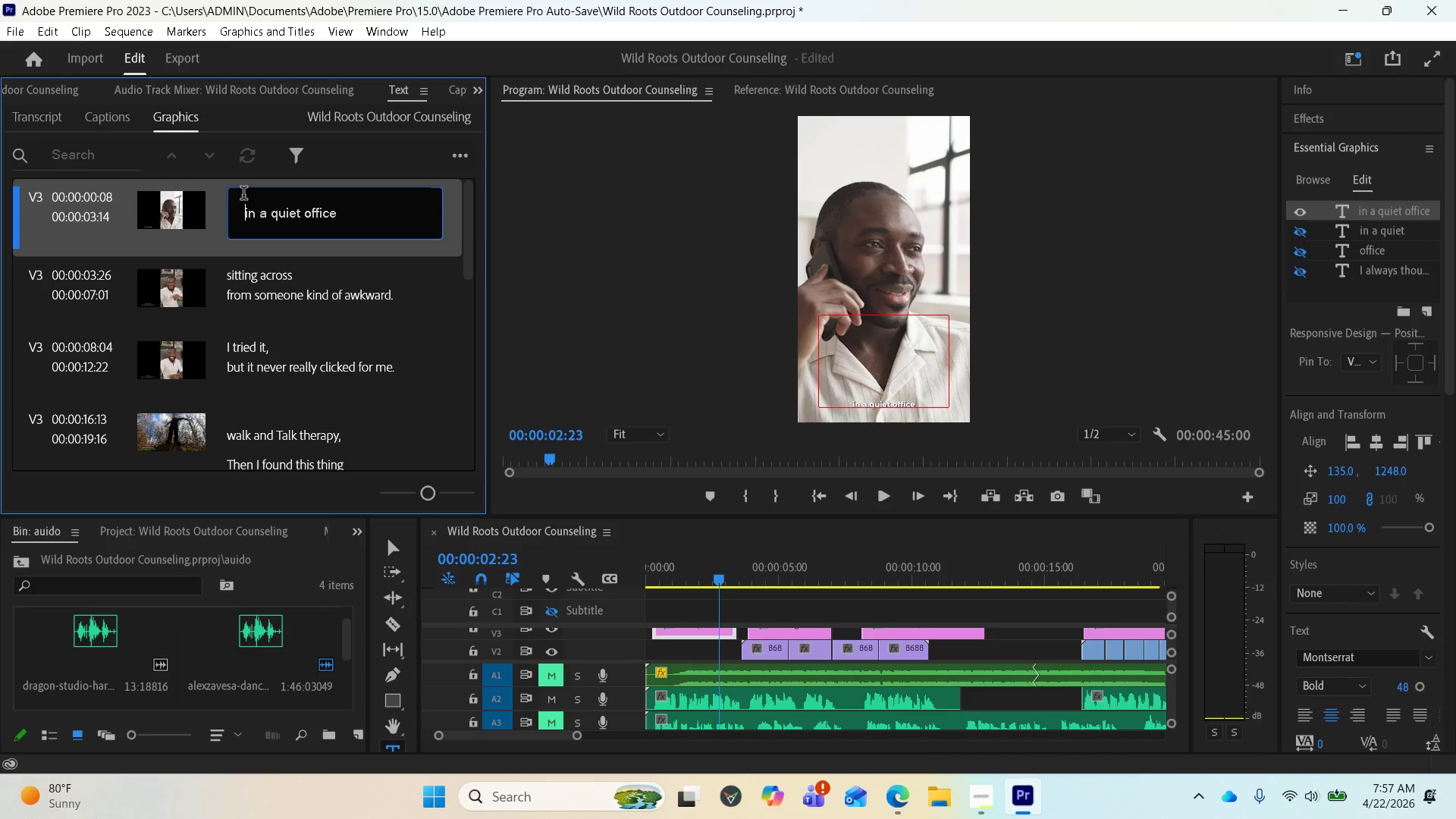 
key(Enter)
 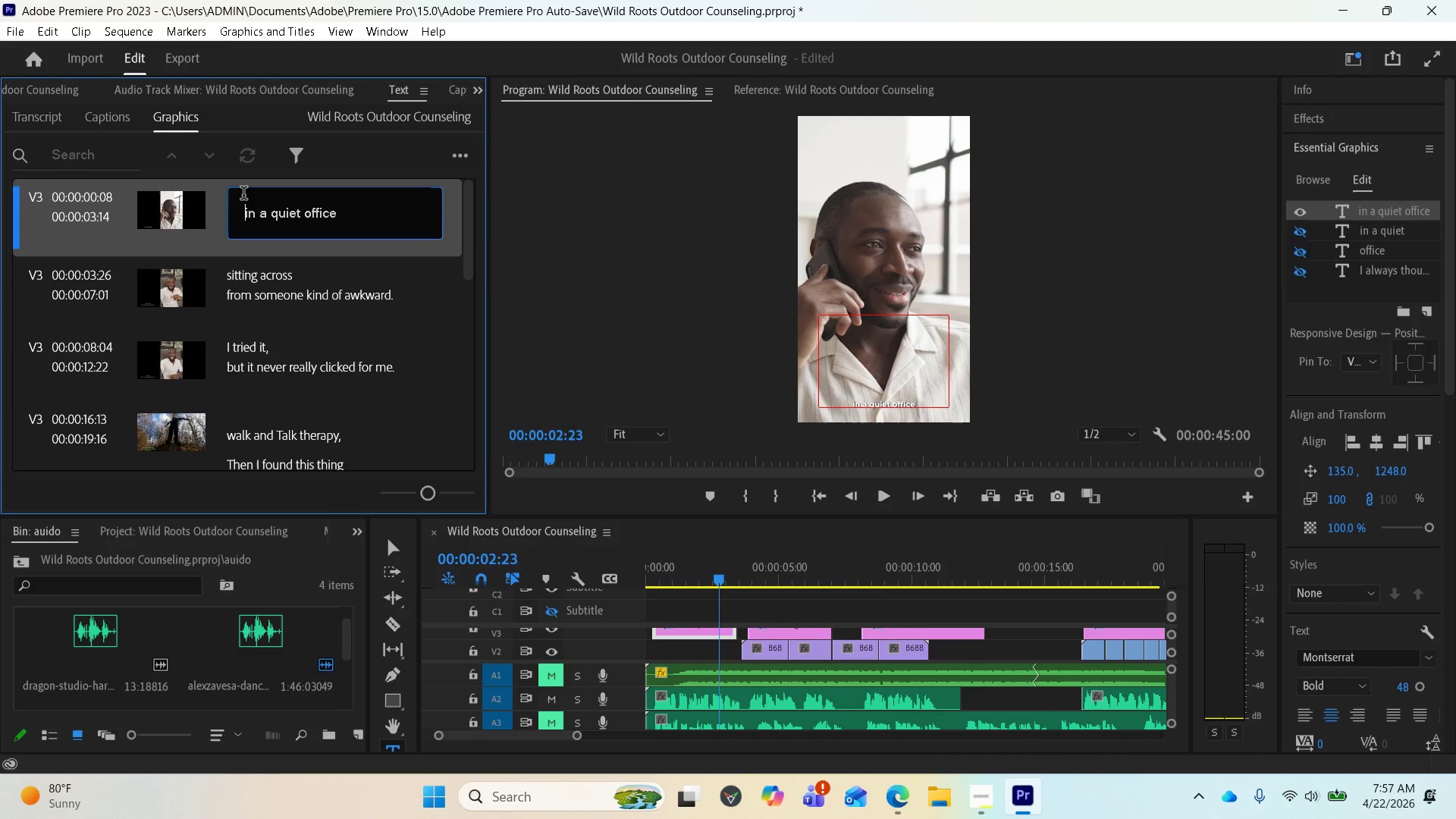 
hold_key(key=Backspace, duration=0.75)
 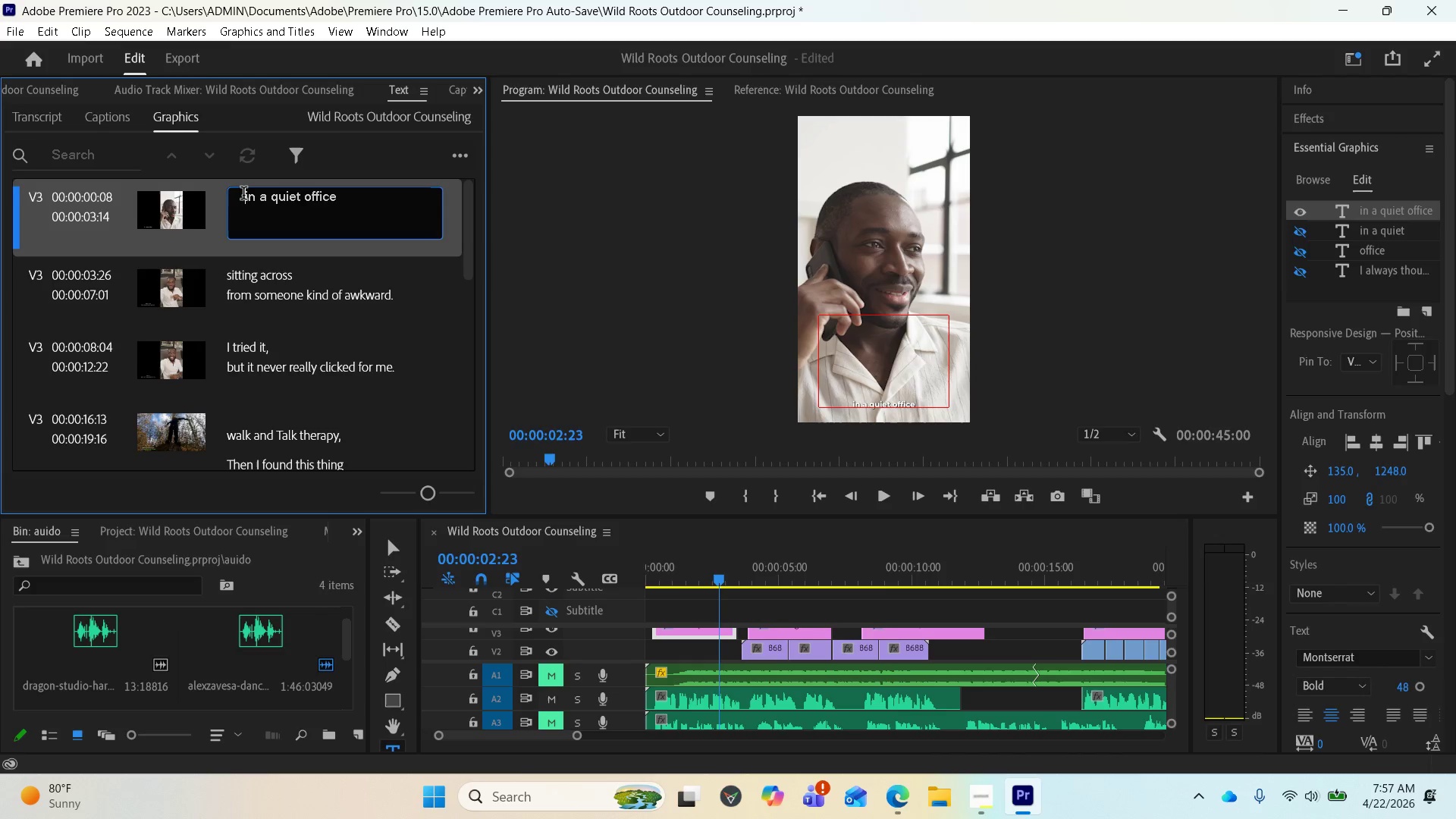 
key(Backspace)
 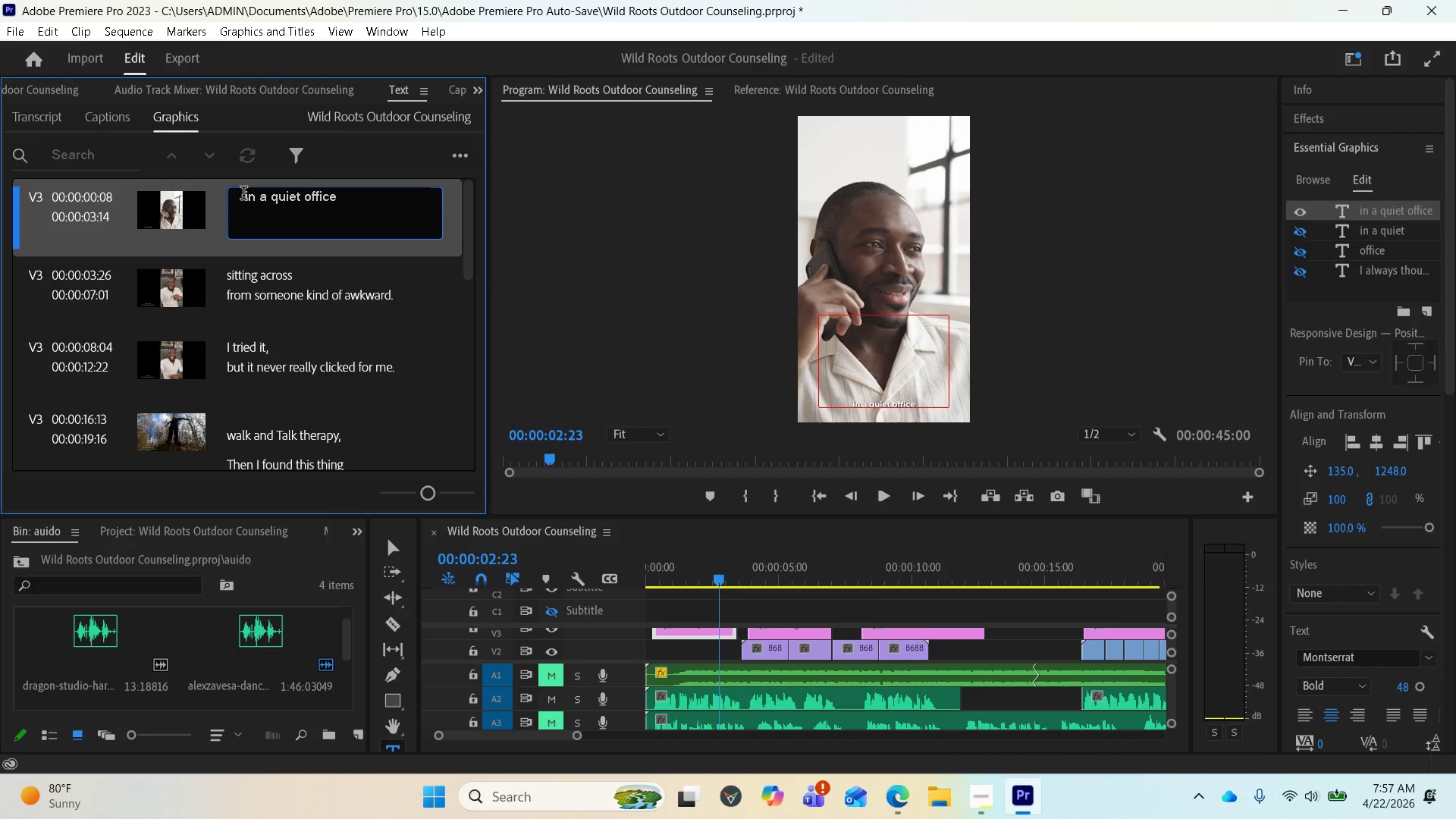 
key(Backspace)
 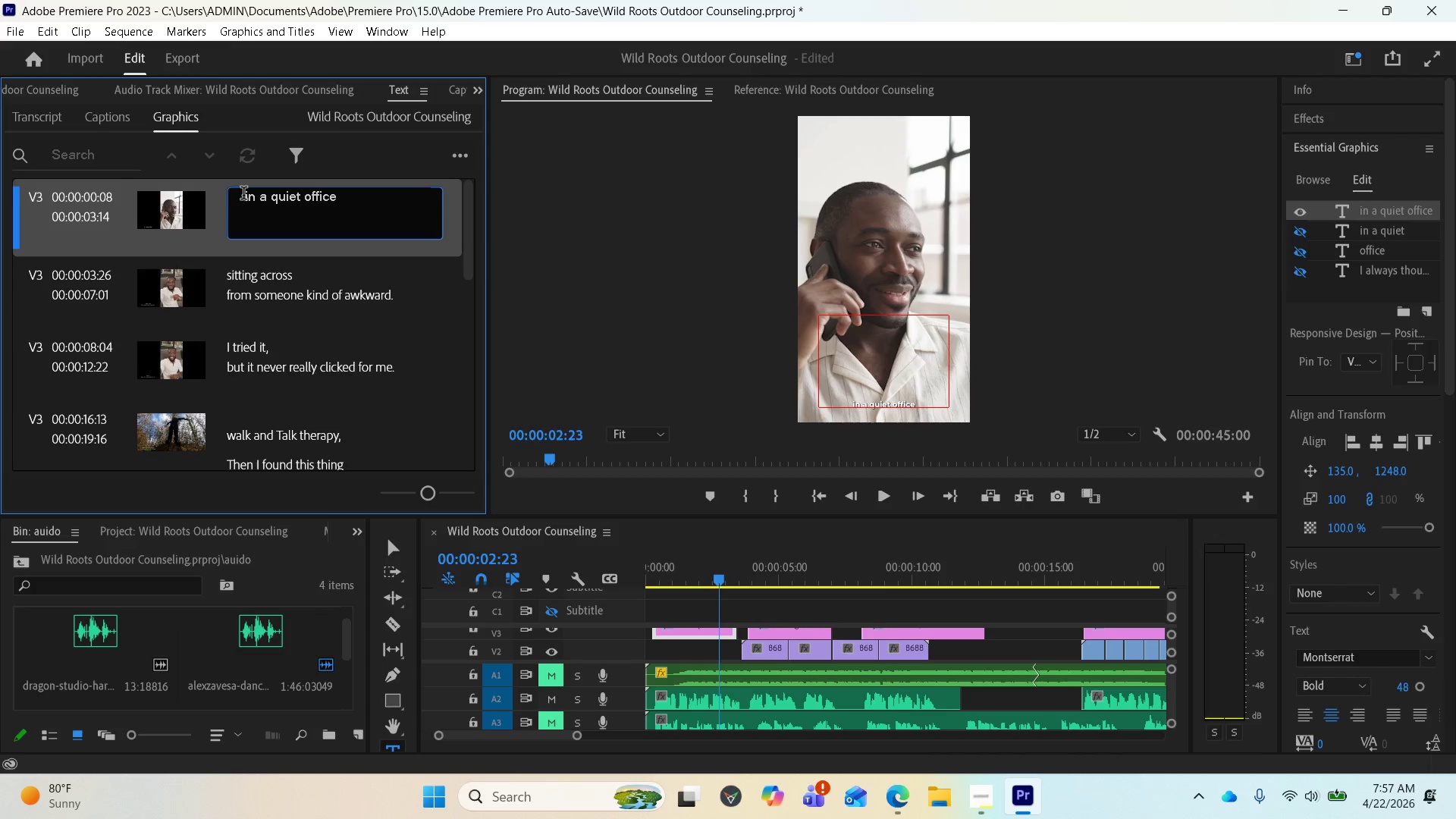 
key(Backspace)
 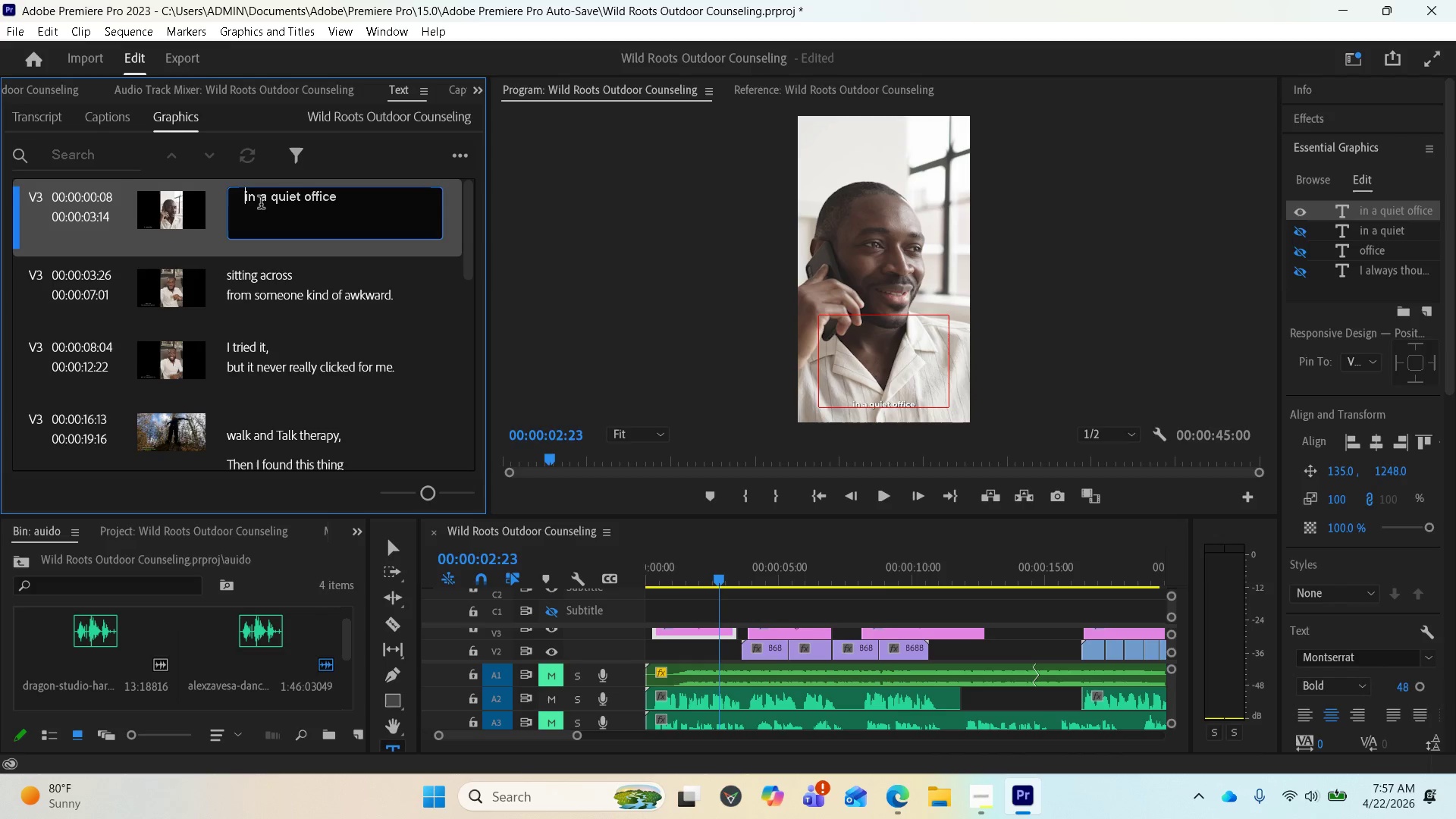 
key(Backspace)
 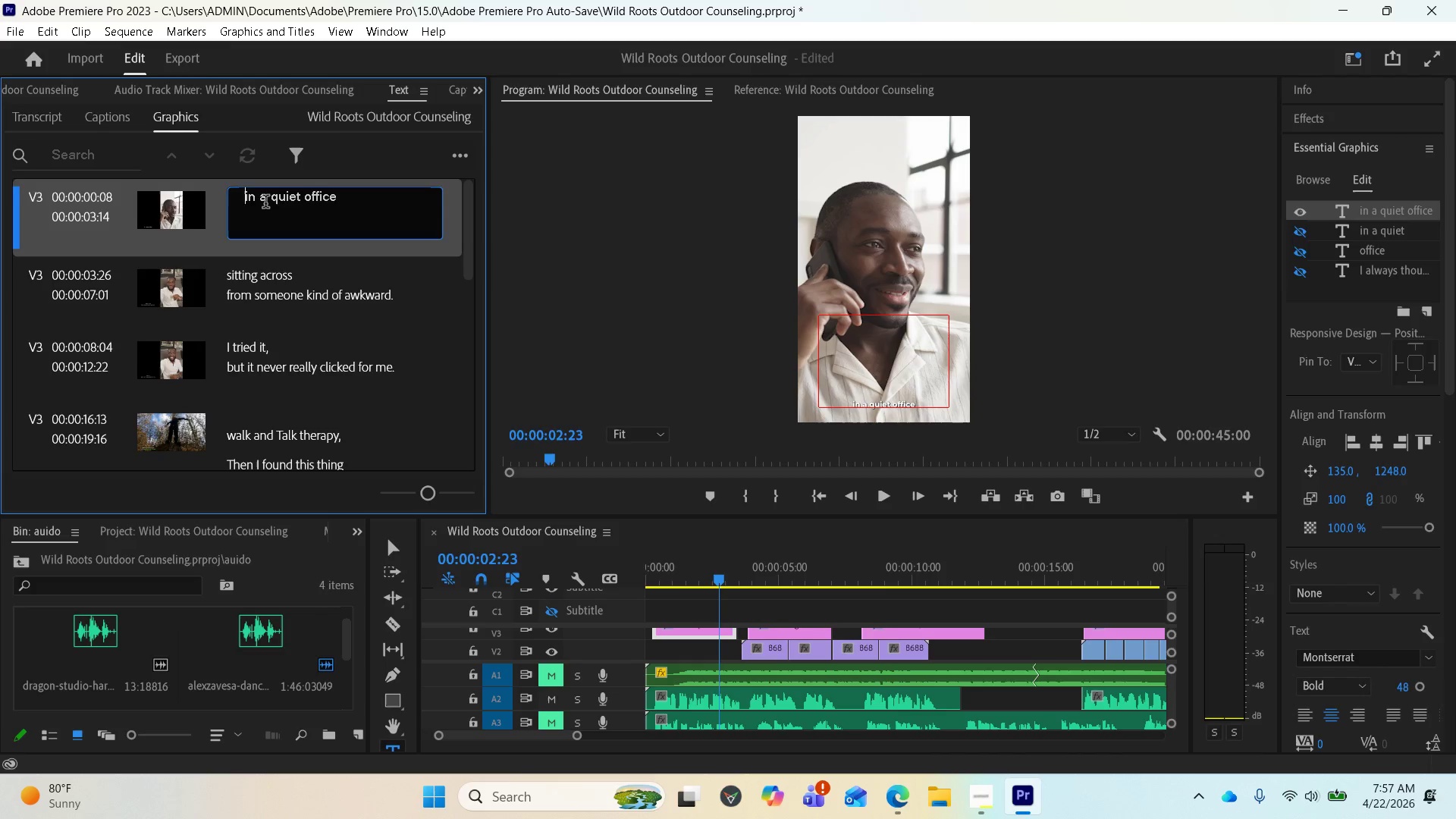 
key(Control+Z)
 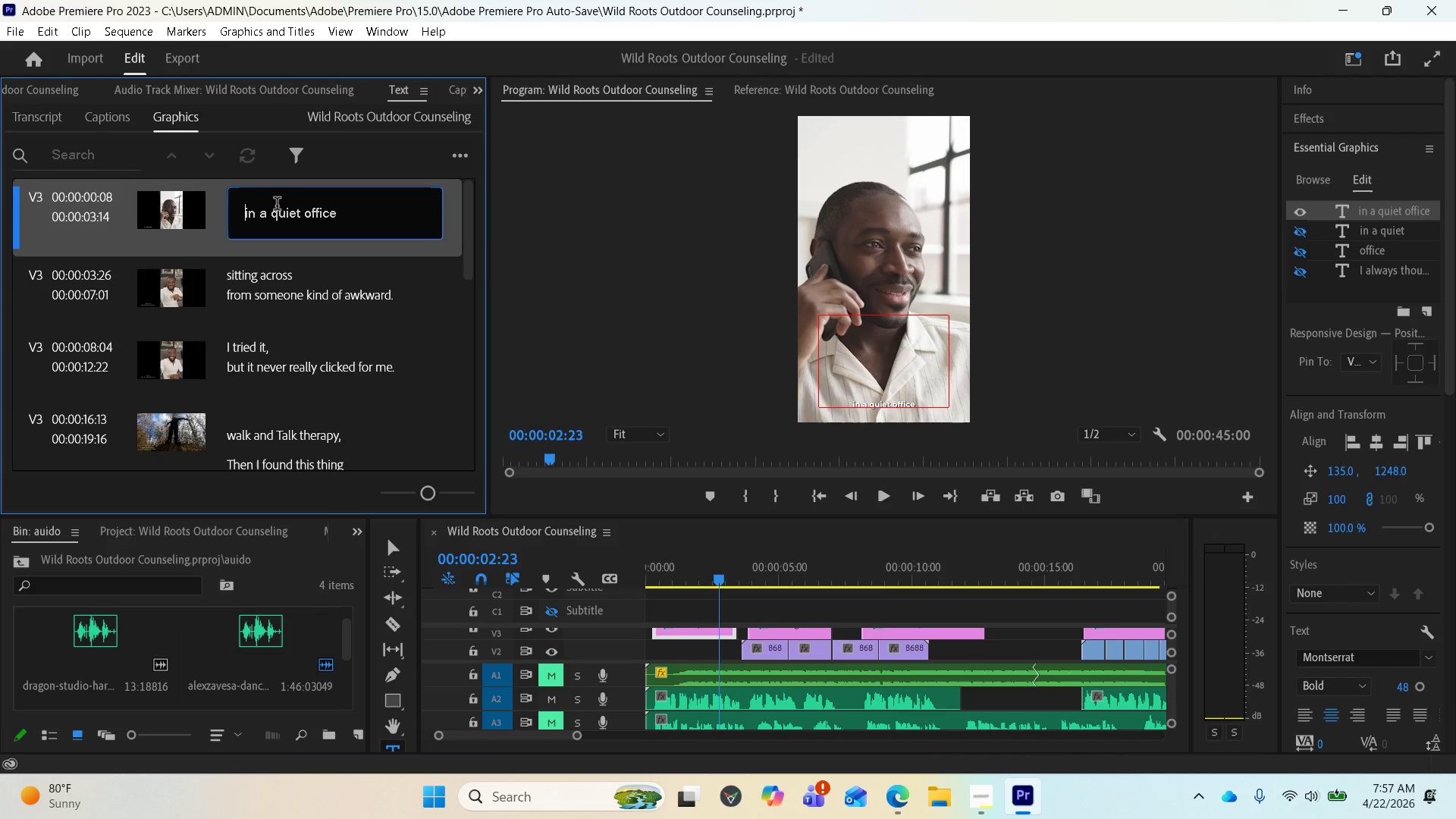 
key(Control+Z)
 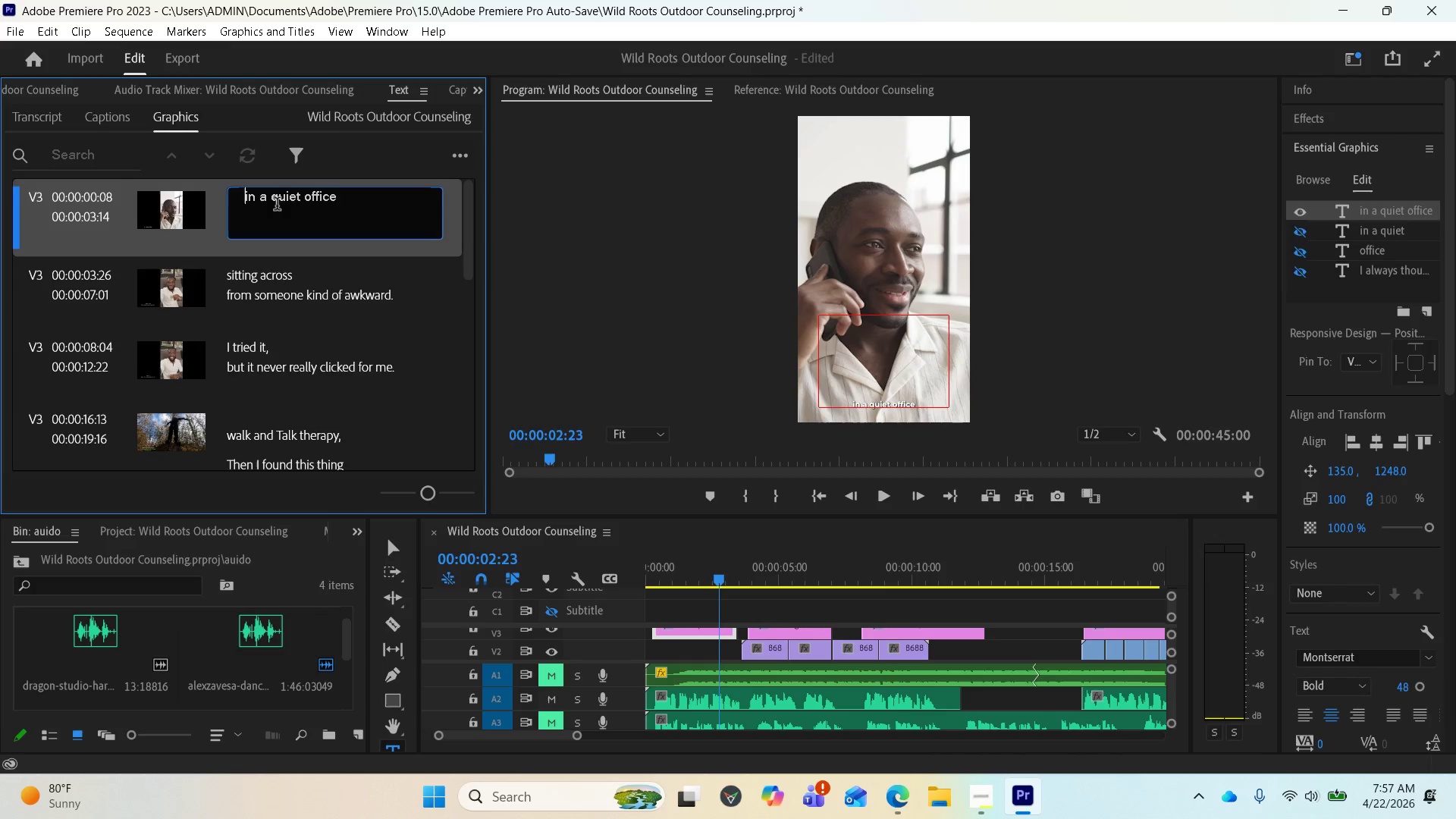 
key(Control+Z)
 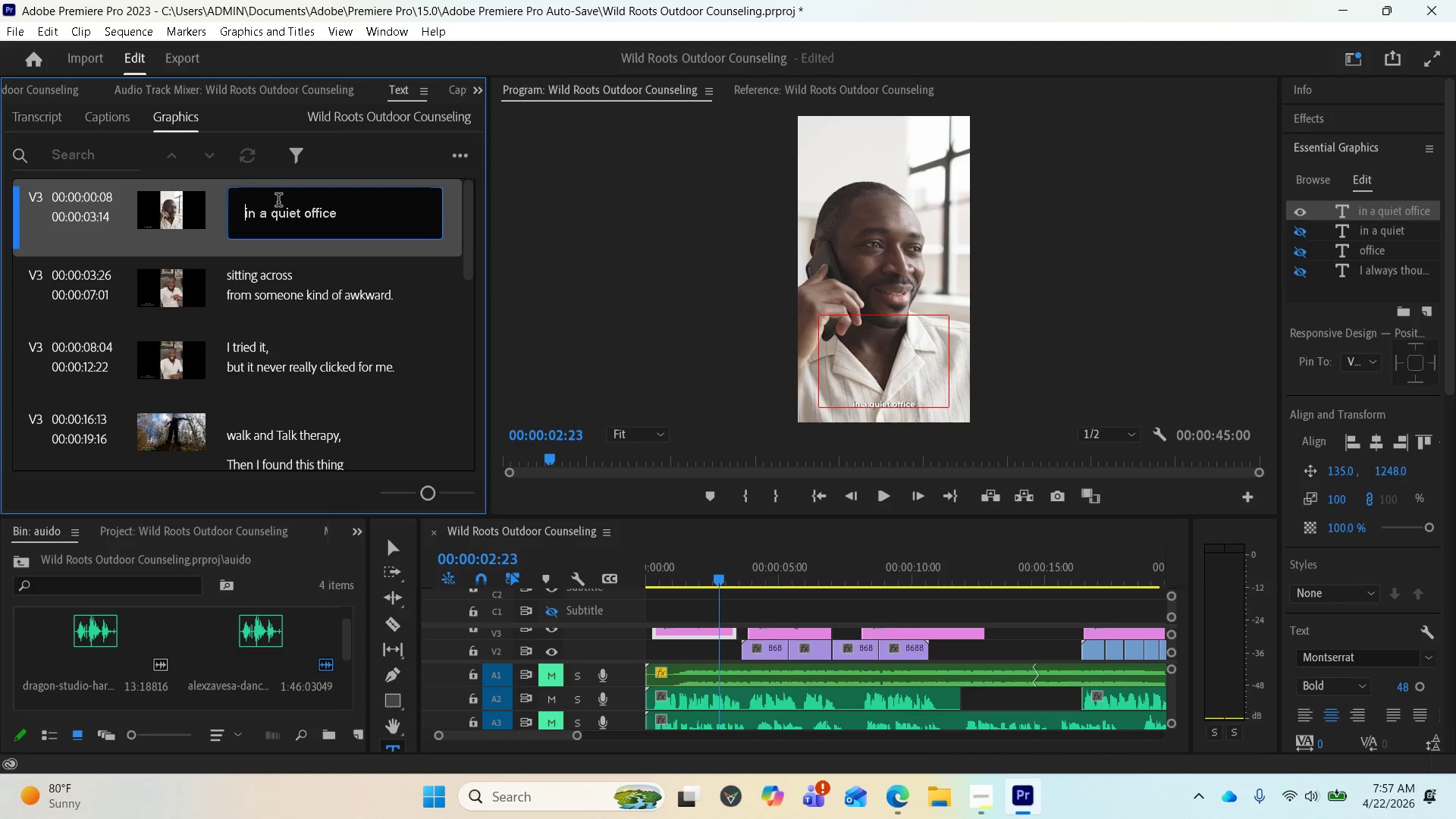 
key(Control+Z)
 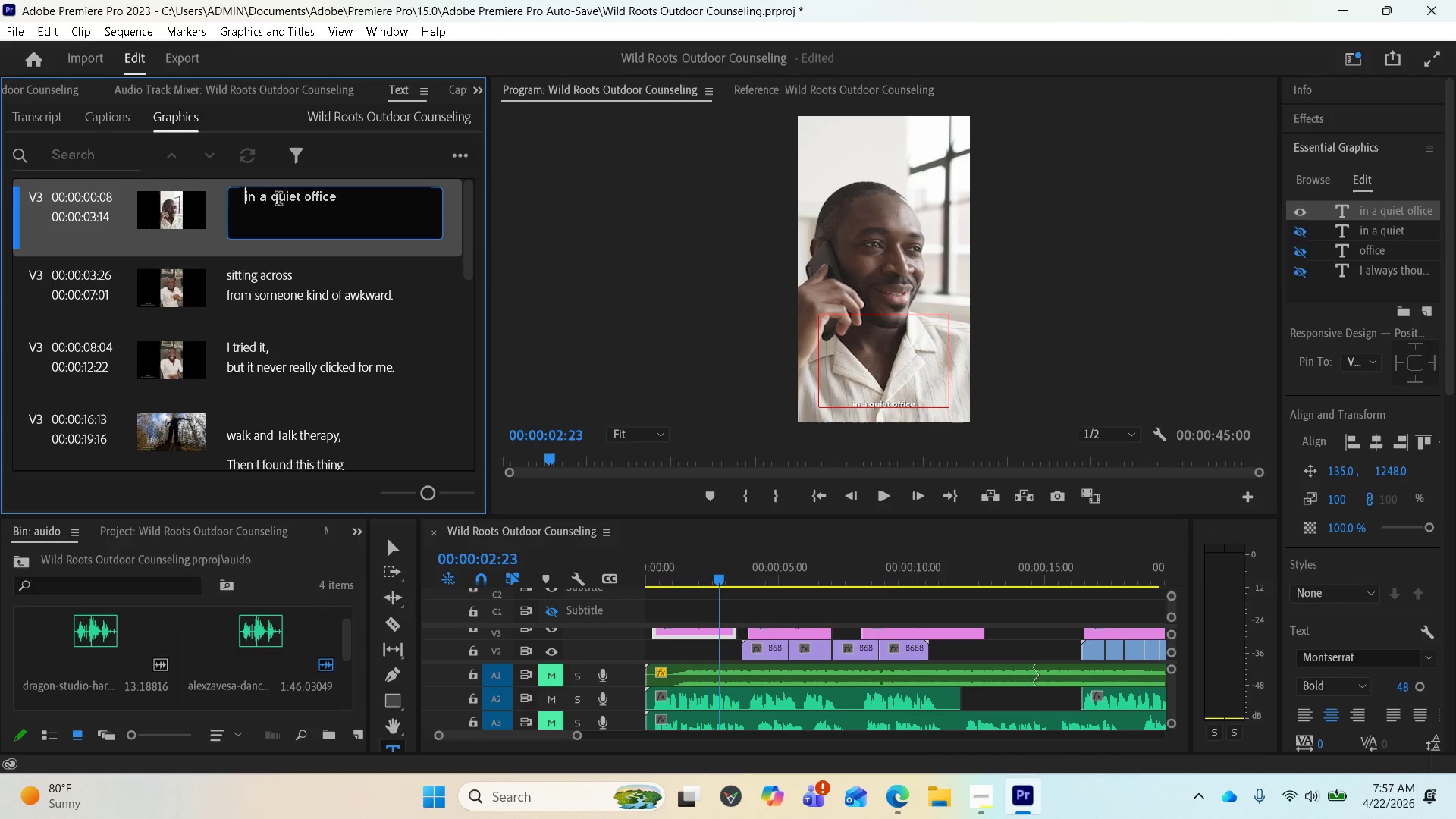 
key(Control+Z)
 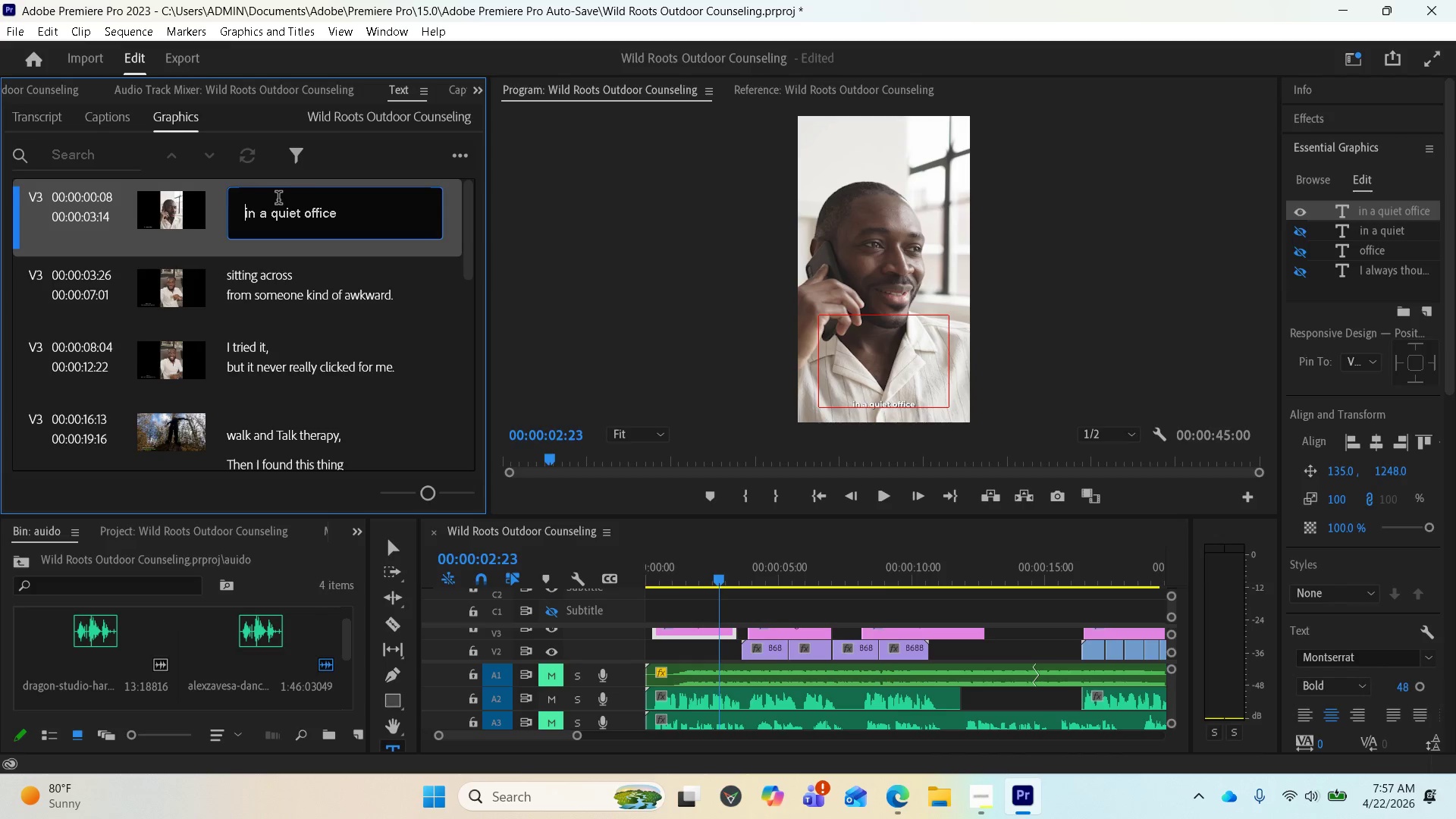 
key(Control+Z)
 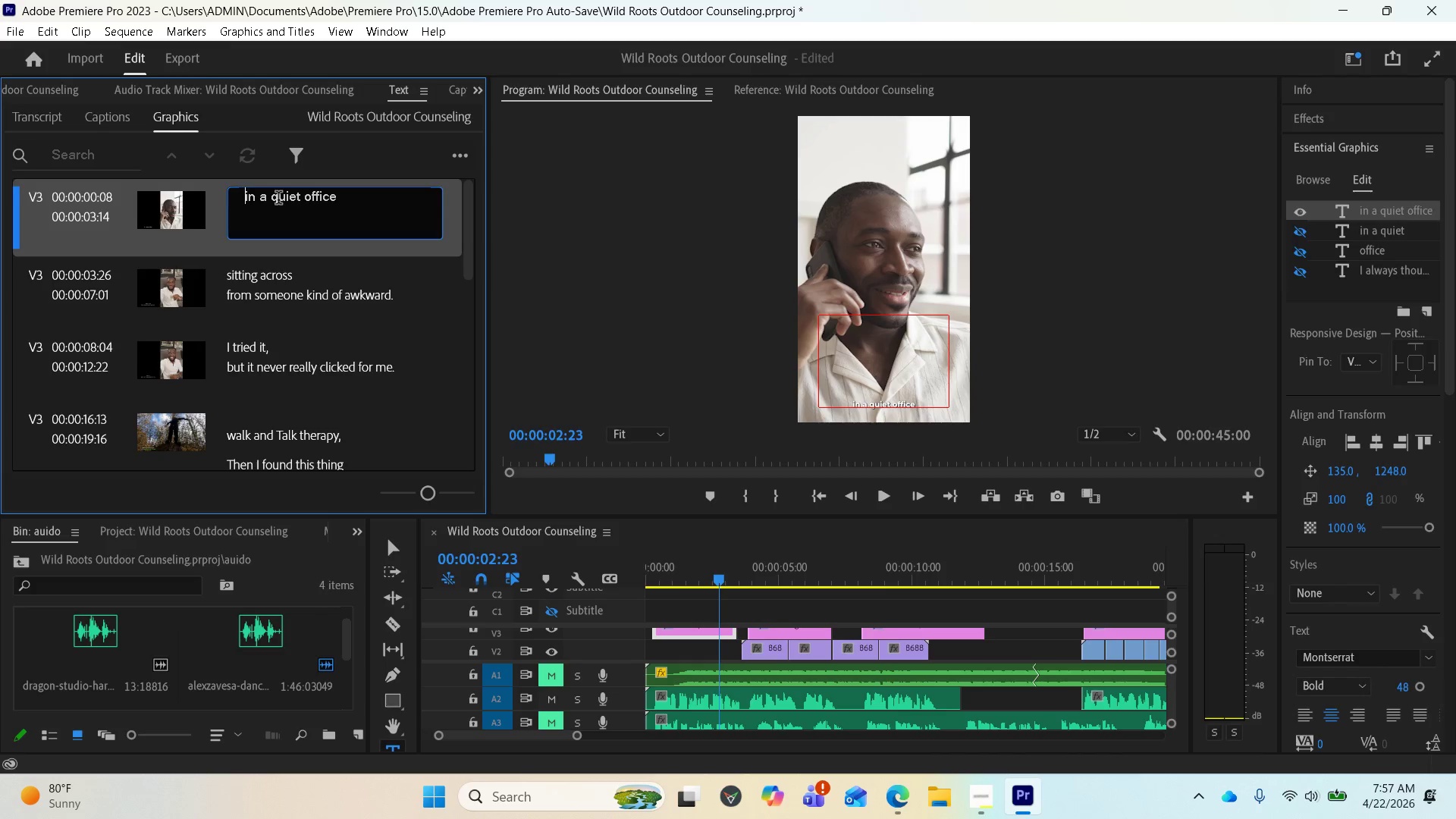 
key(Control+Z)
 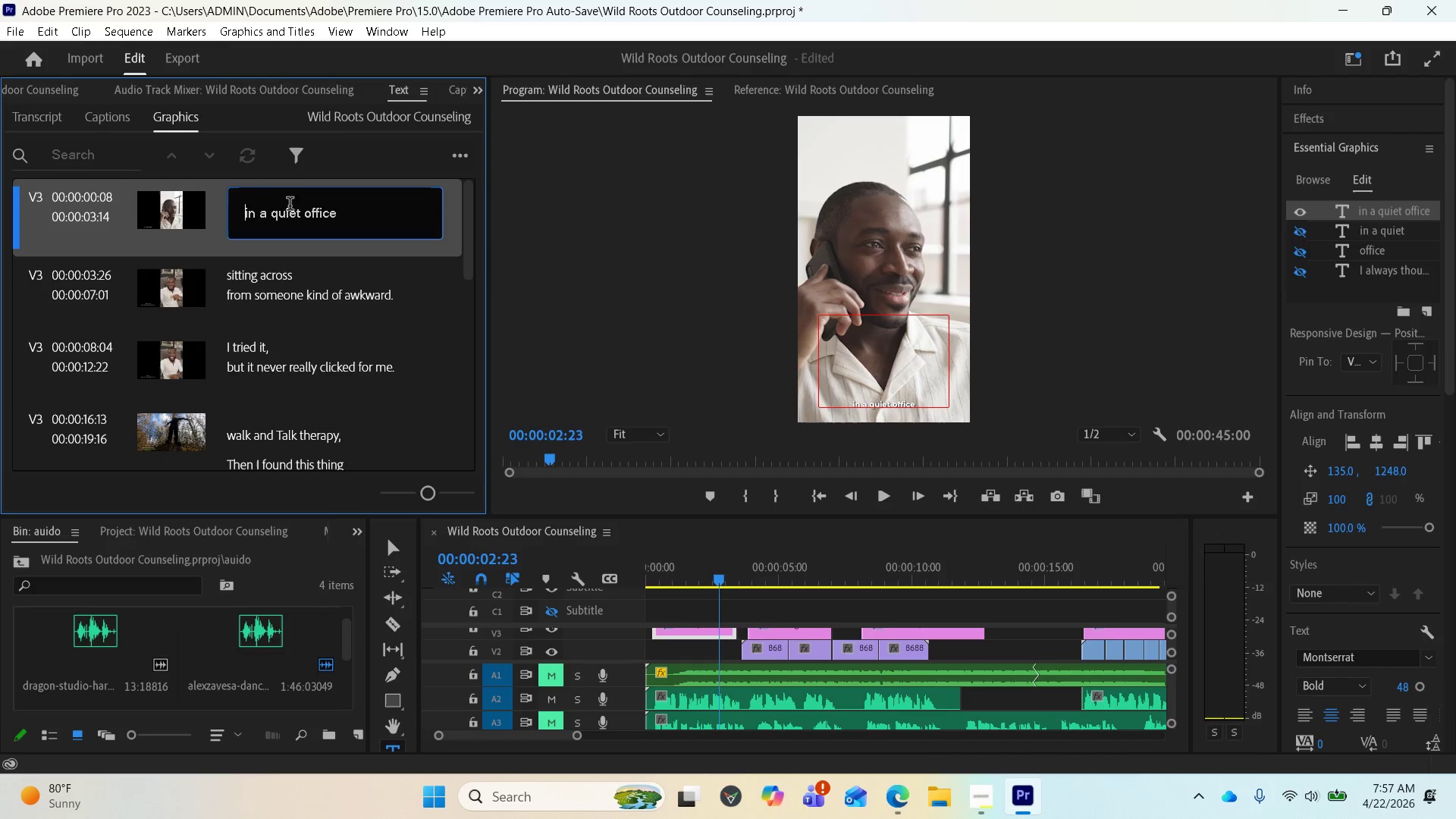 
key(Control+Z)
 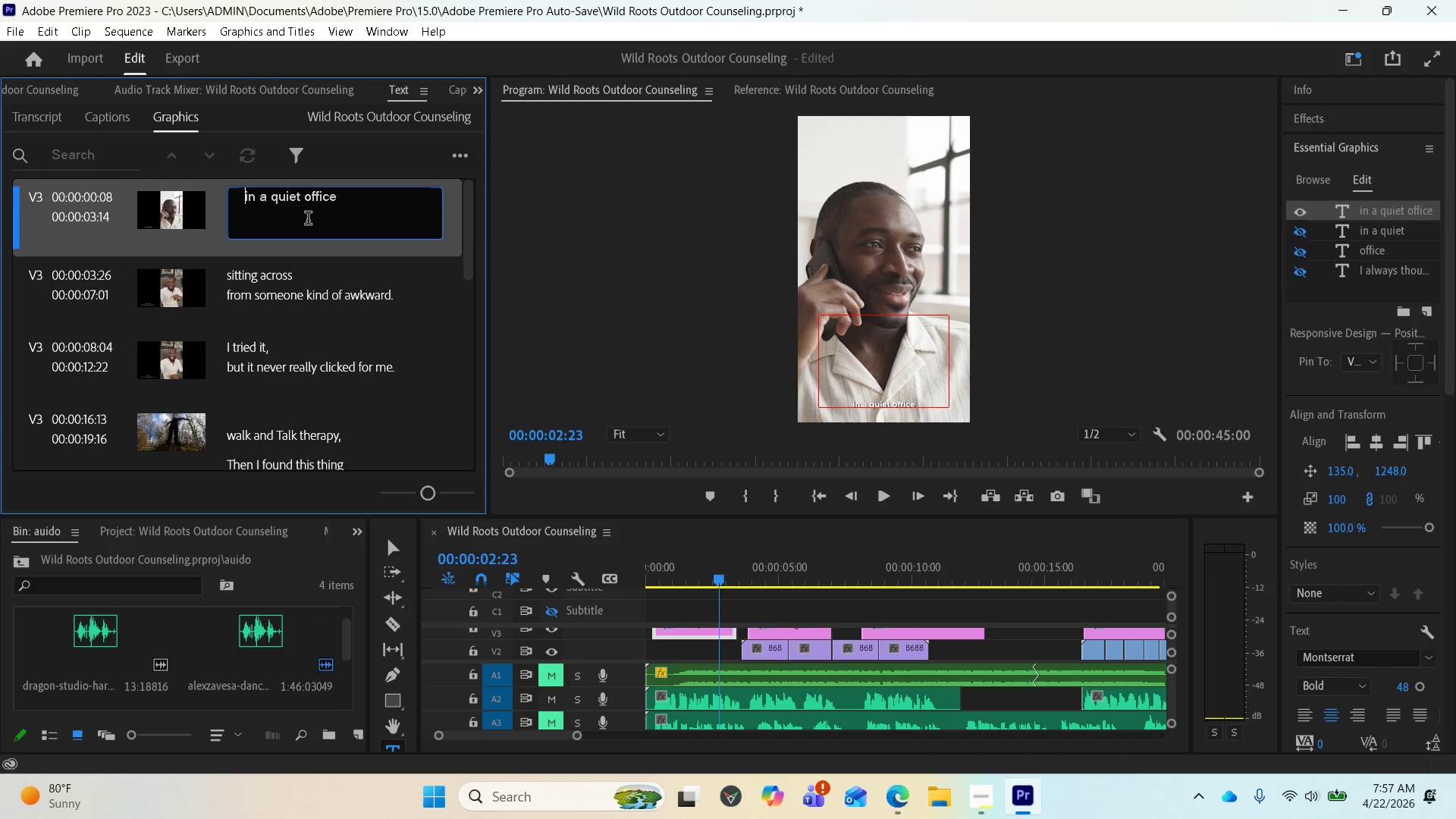 
key(Control+Z)
 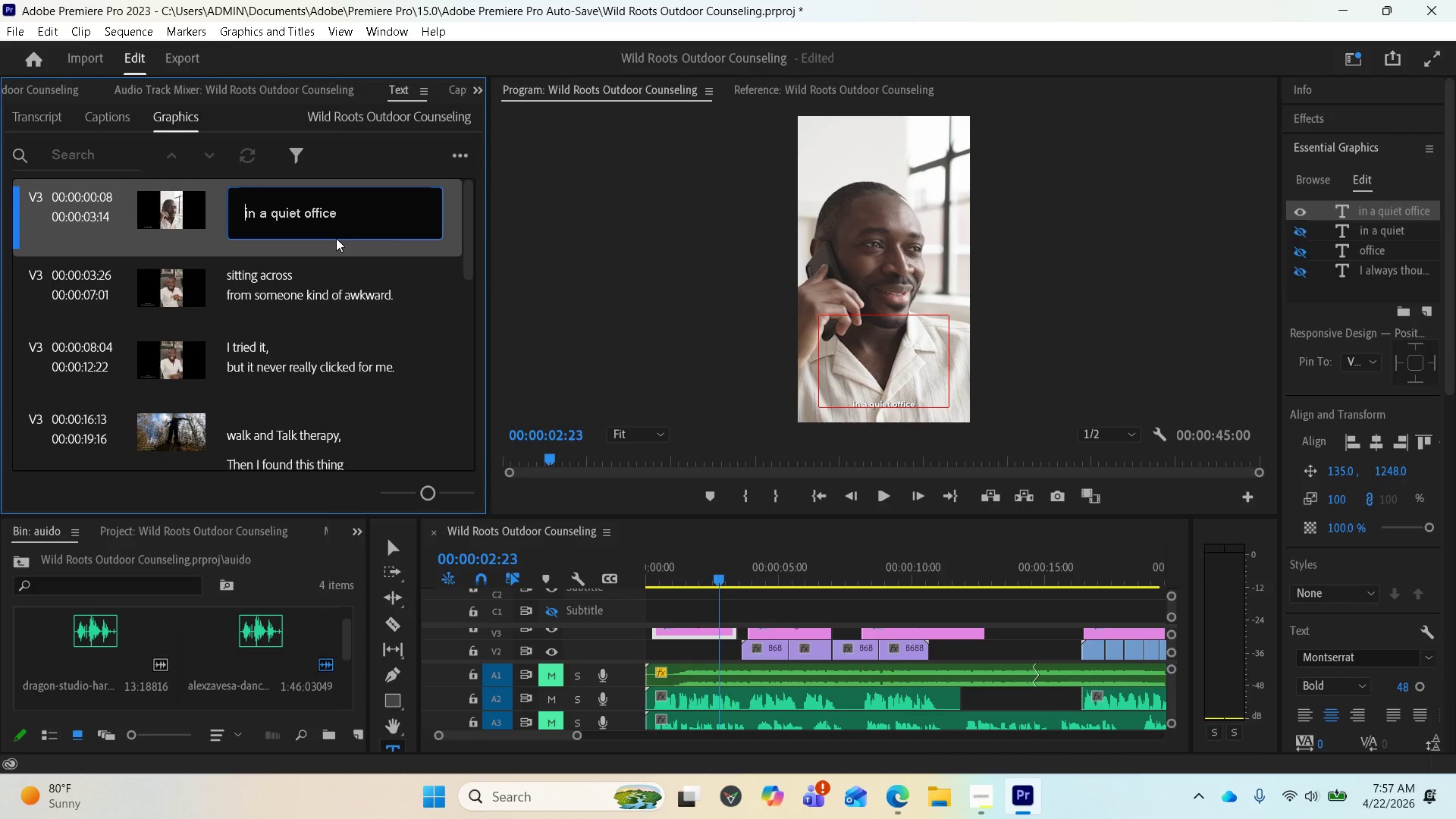 
key(Control+Z)
 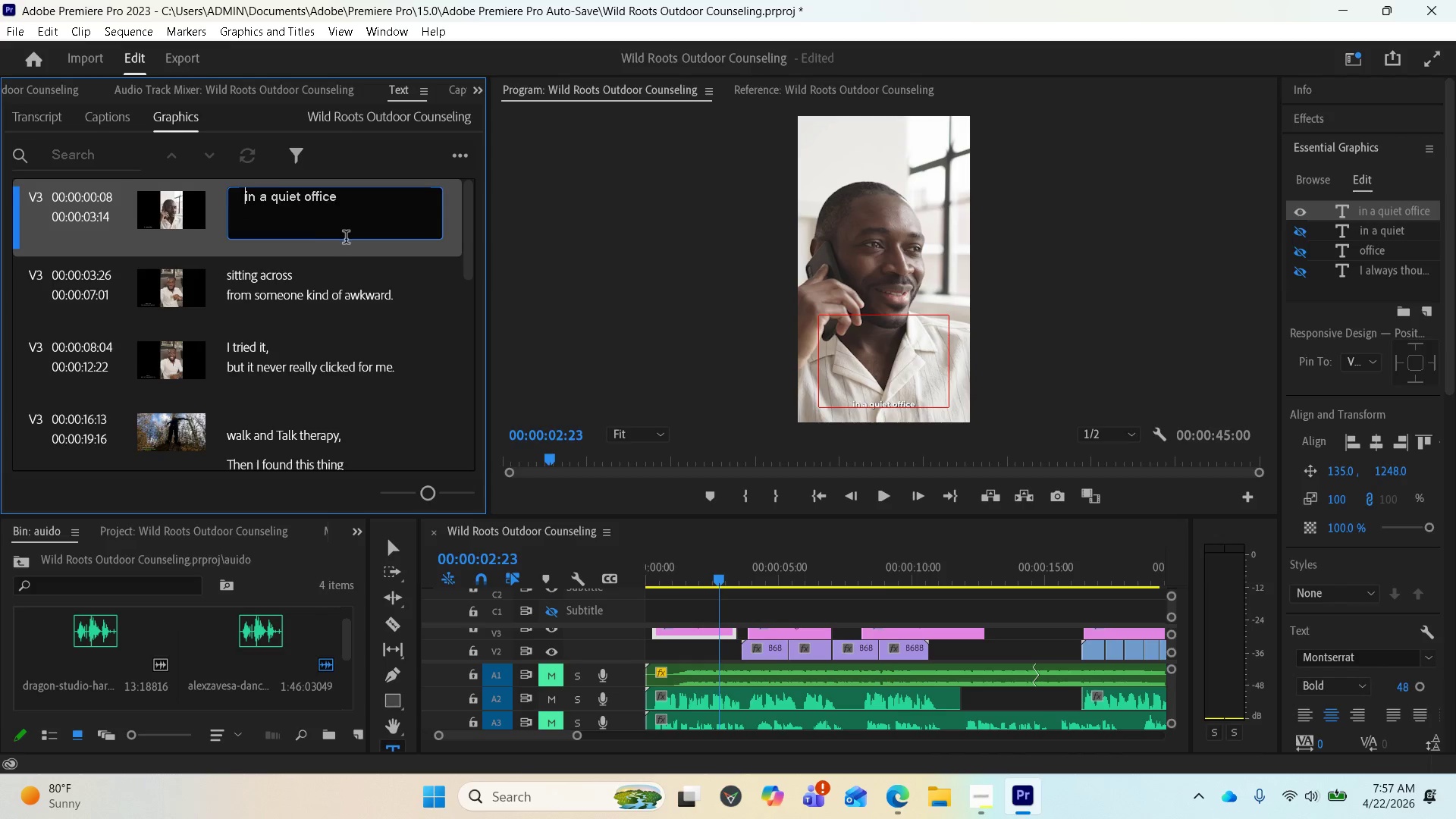 
key(Control+Z)
 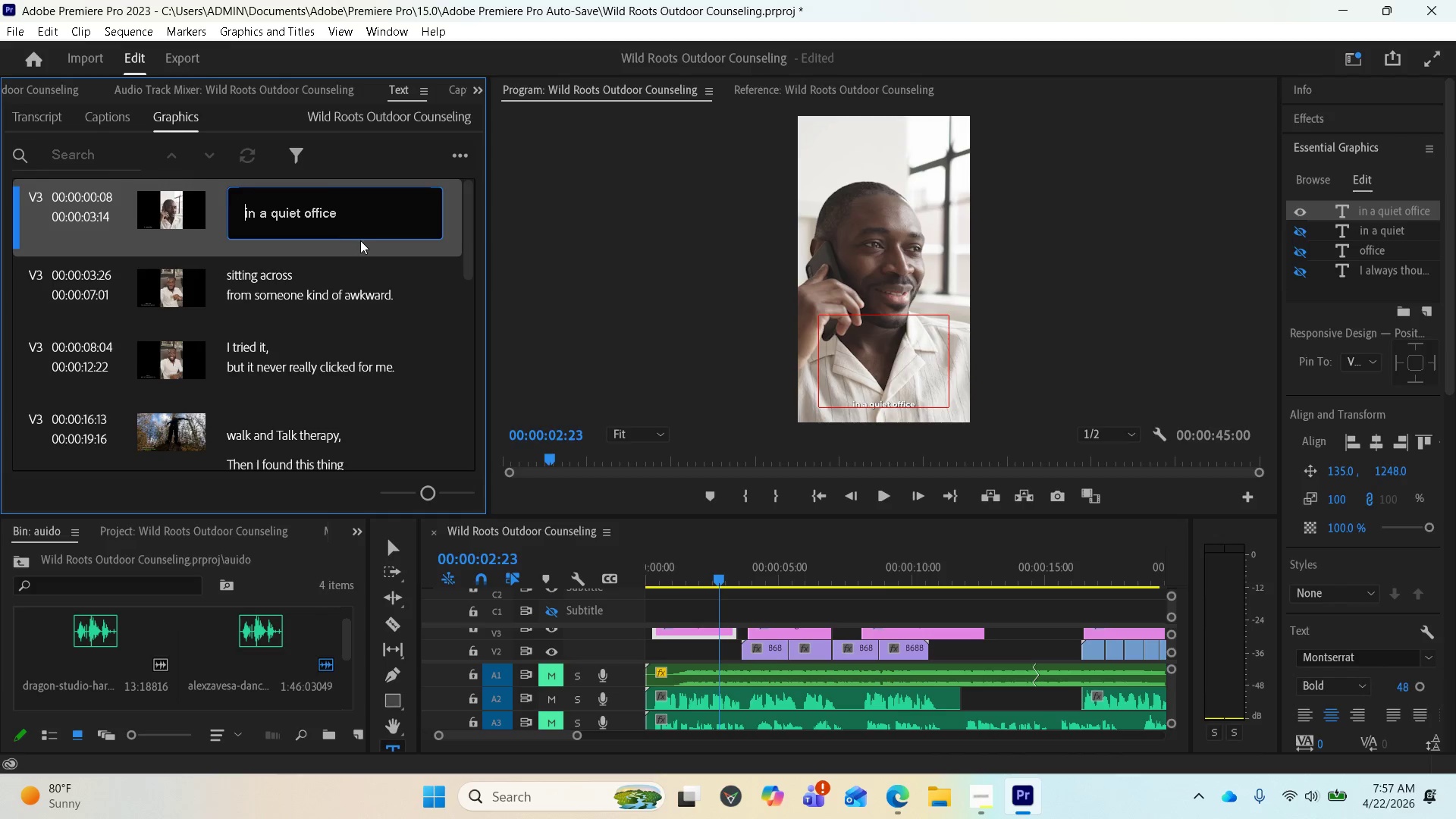 
key(Control+Z)
 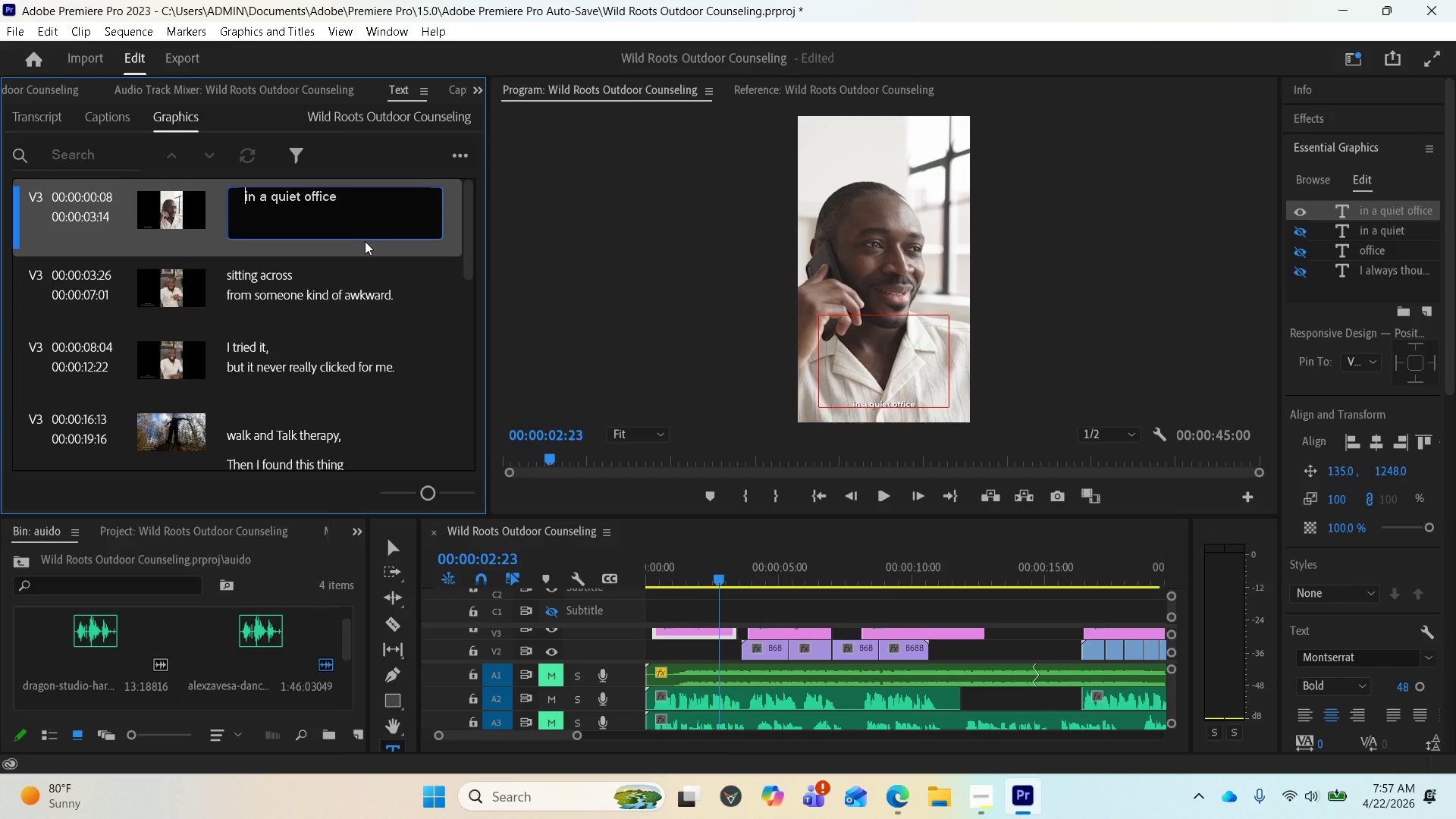 
key(Control+Z)
 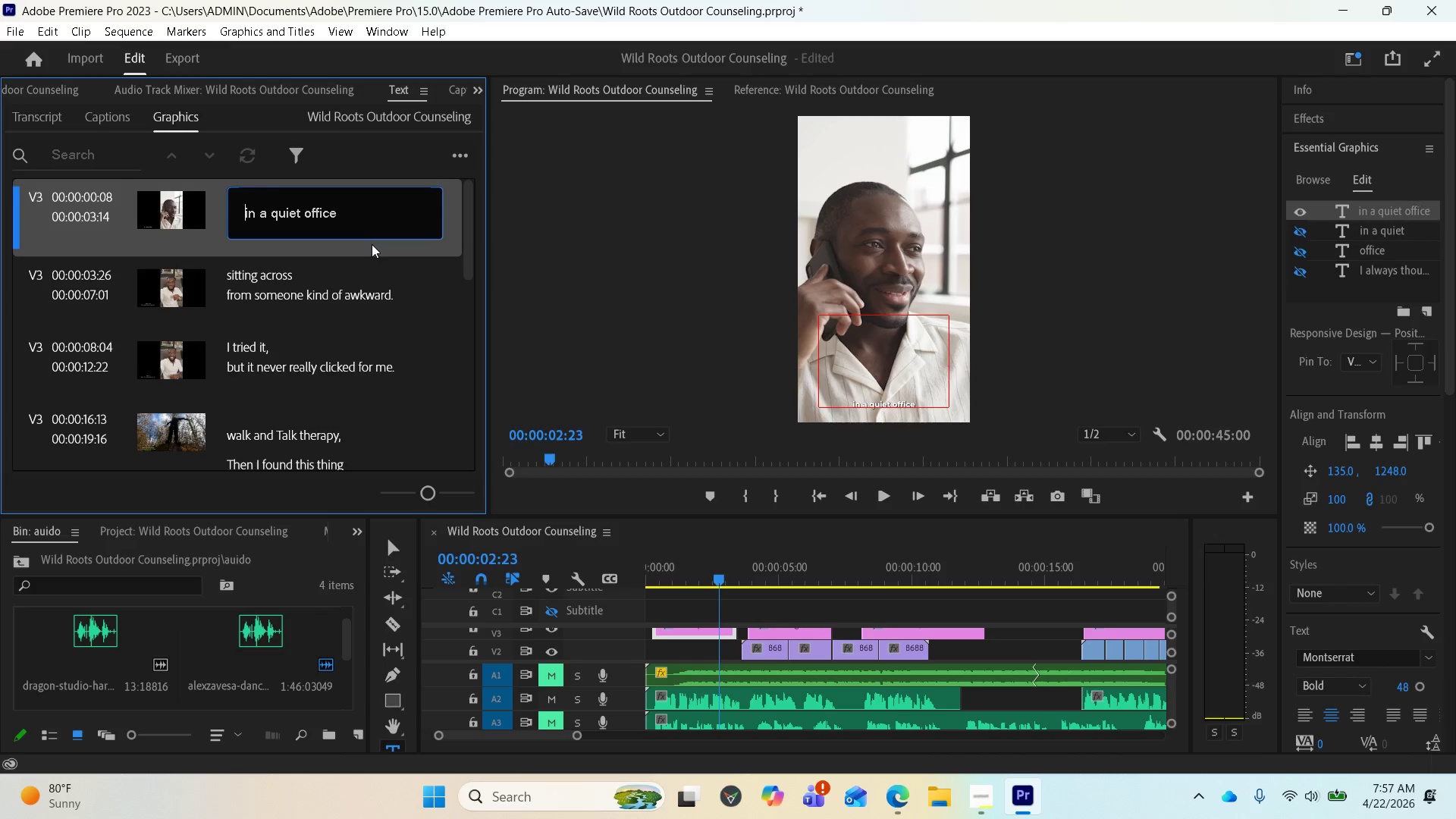 
key(Control+Z)
 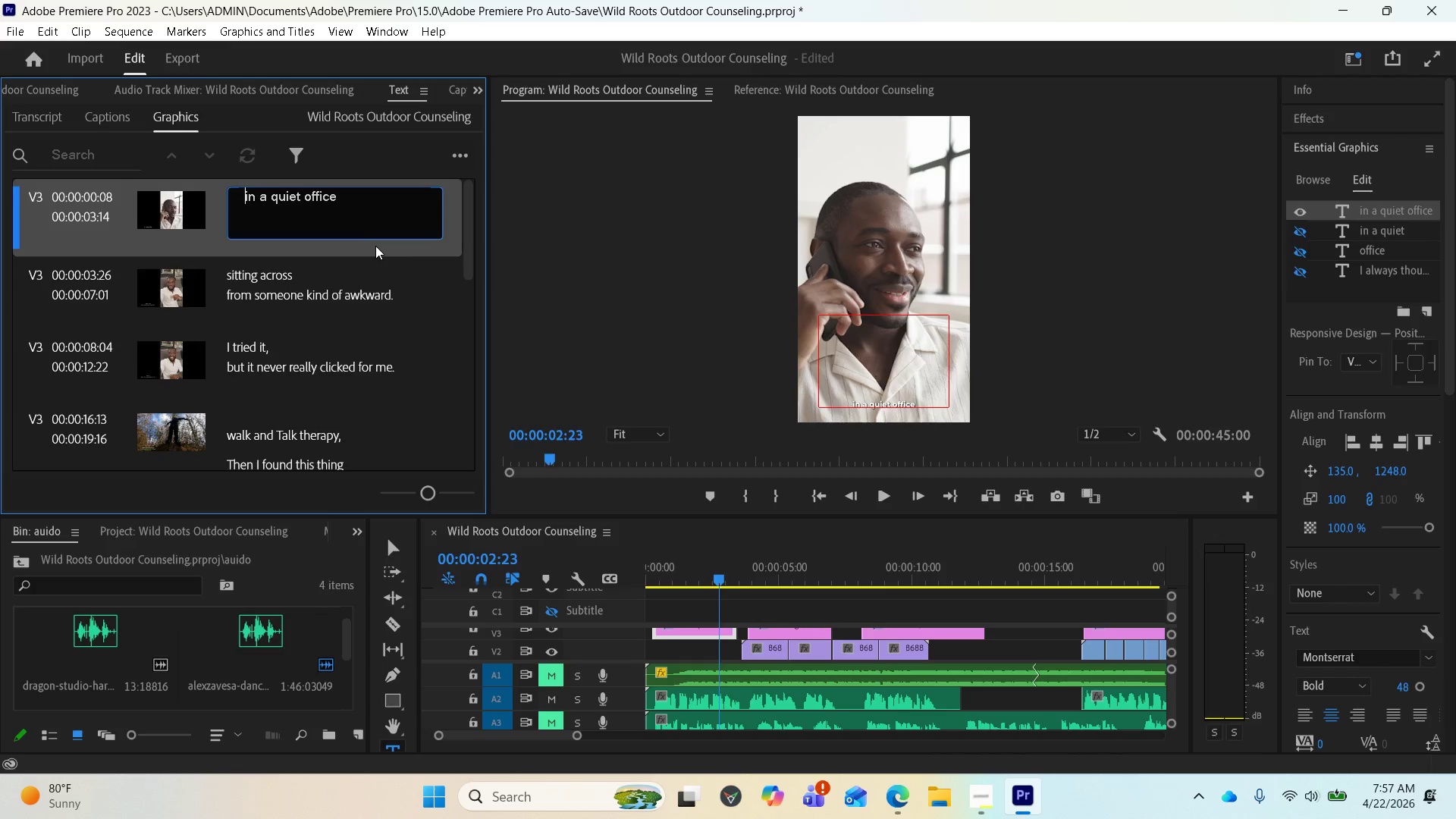 
key(Control+Z)
 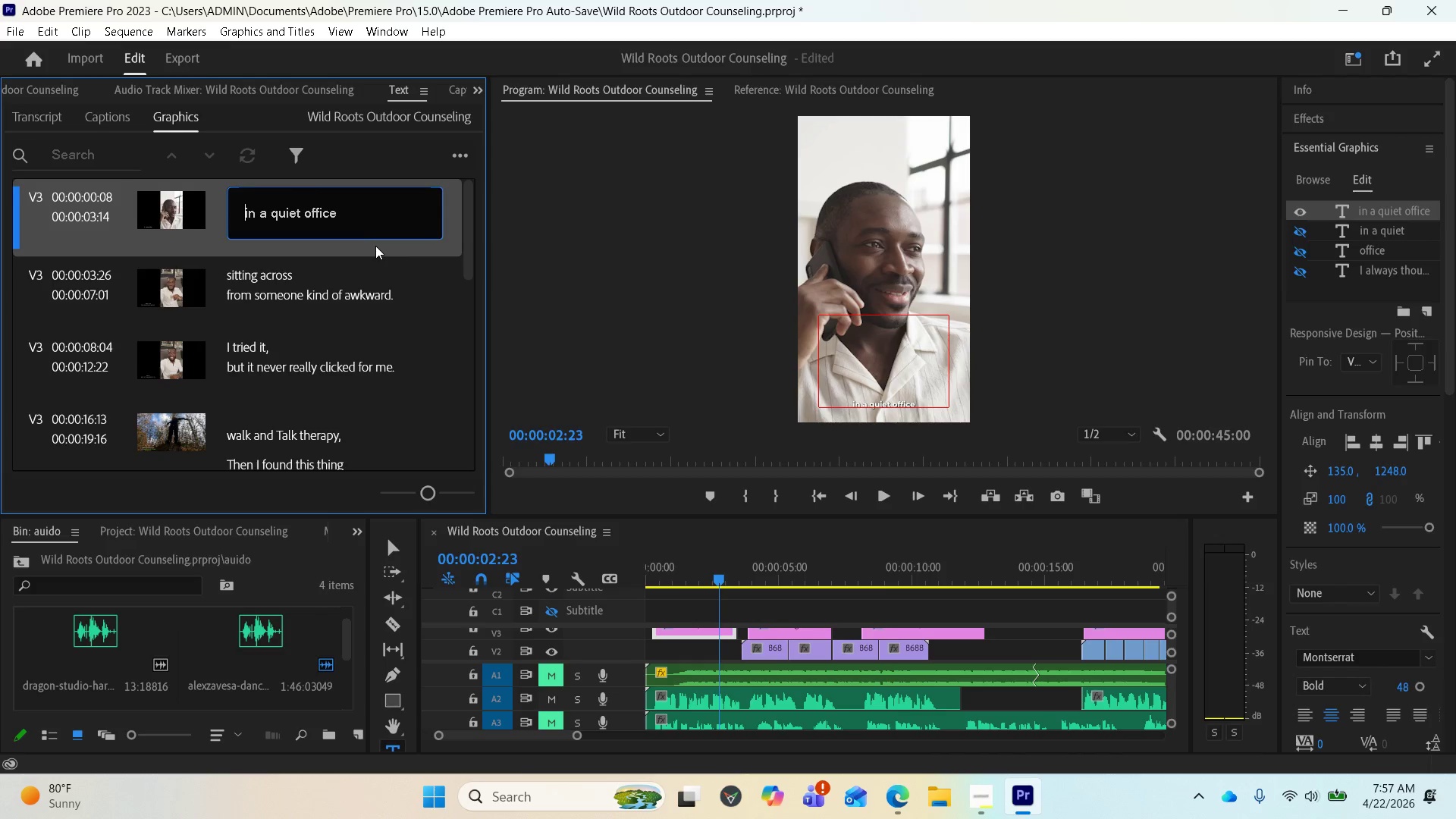 
key(Control+Z)
 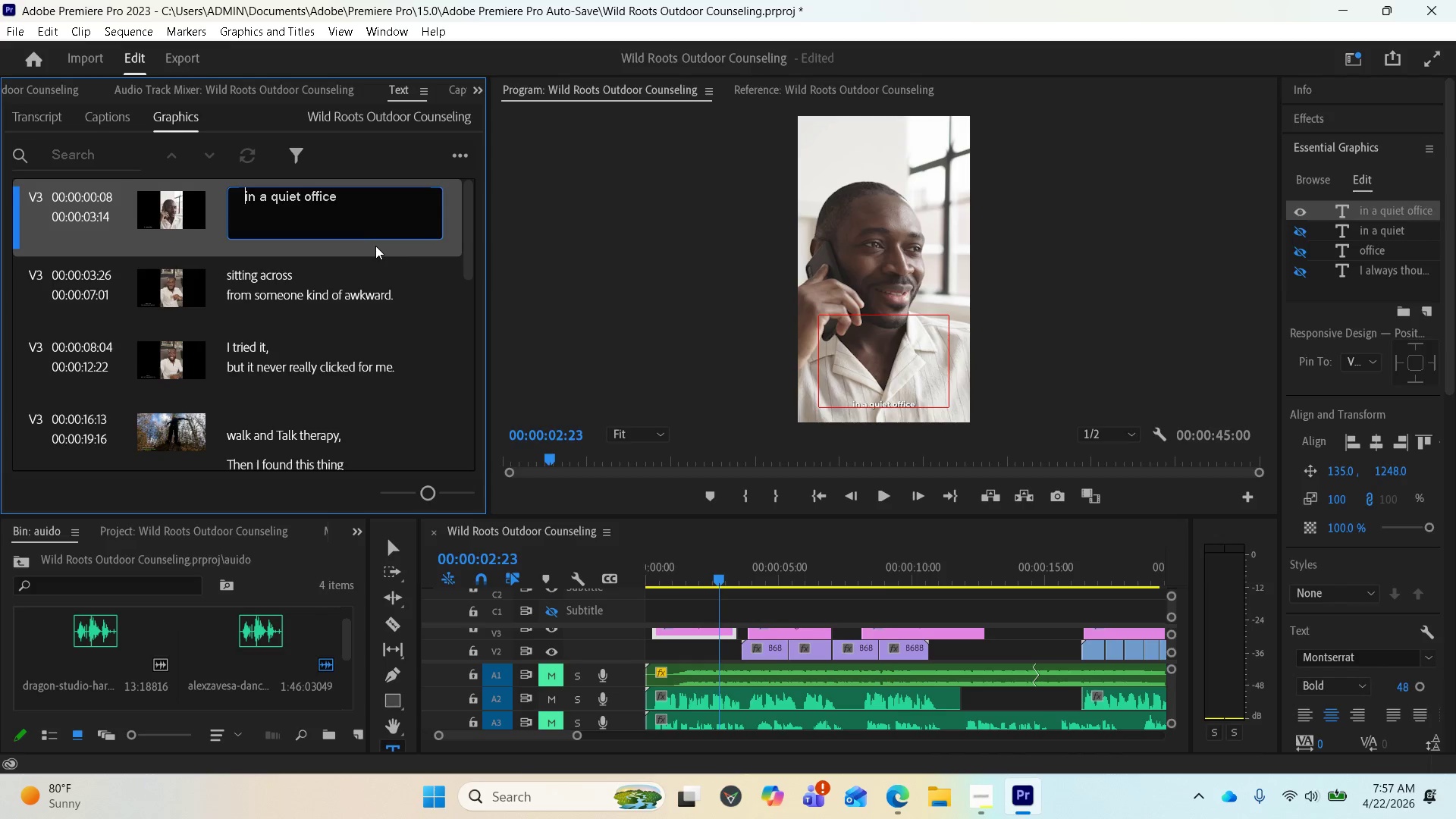 
key(Control+Z)
 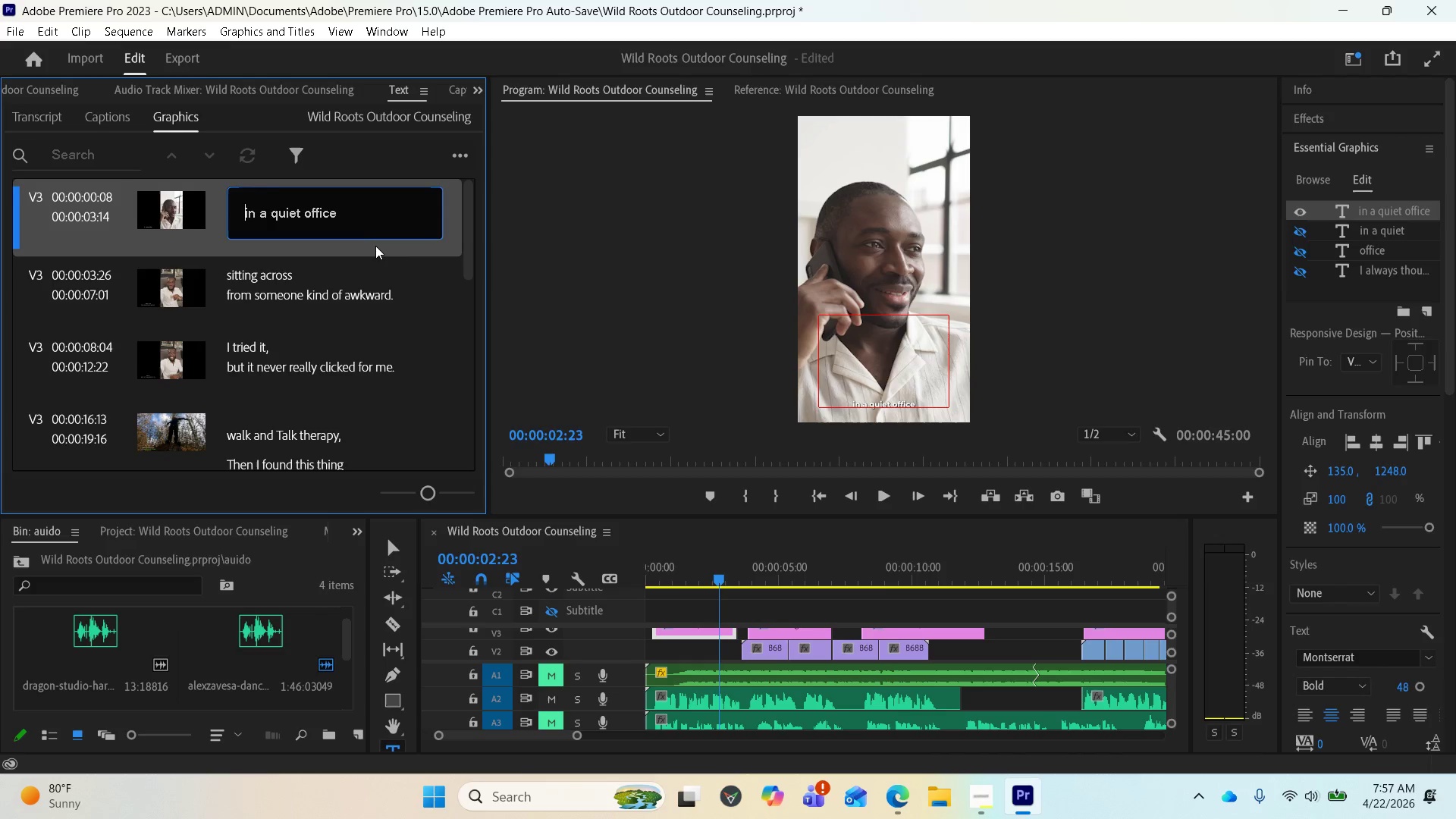 
key(Control+Z)
 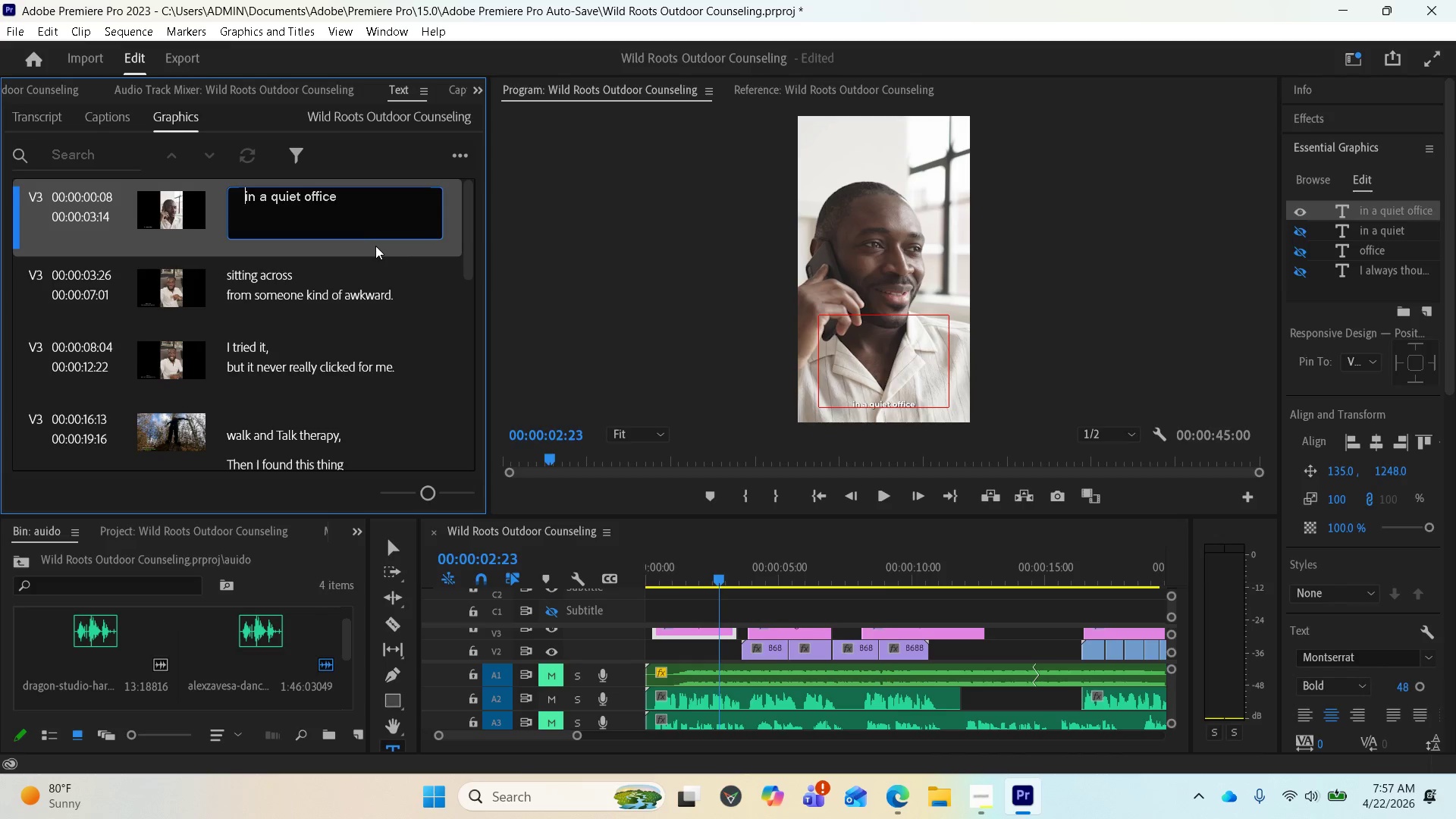 
key(Control+Z)
 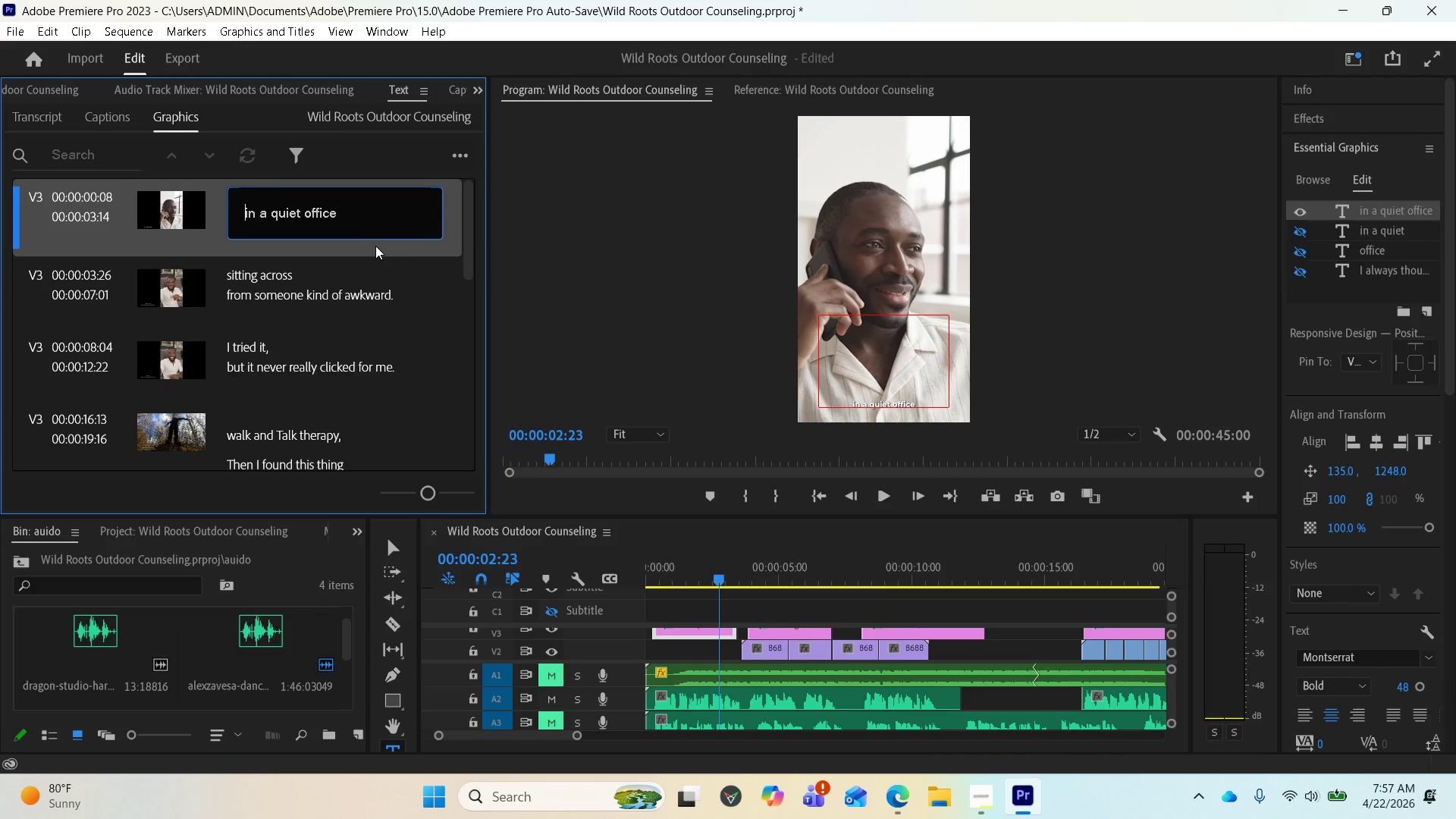 
key(Control+Z)
 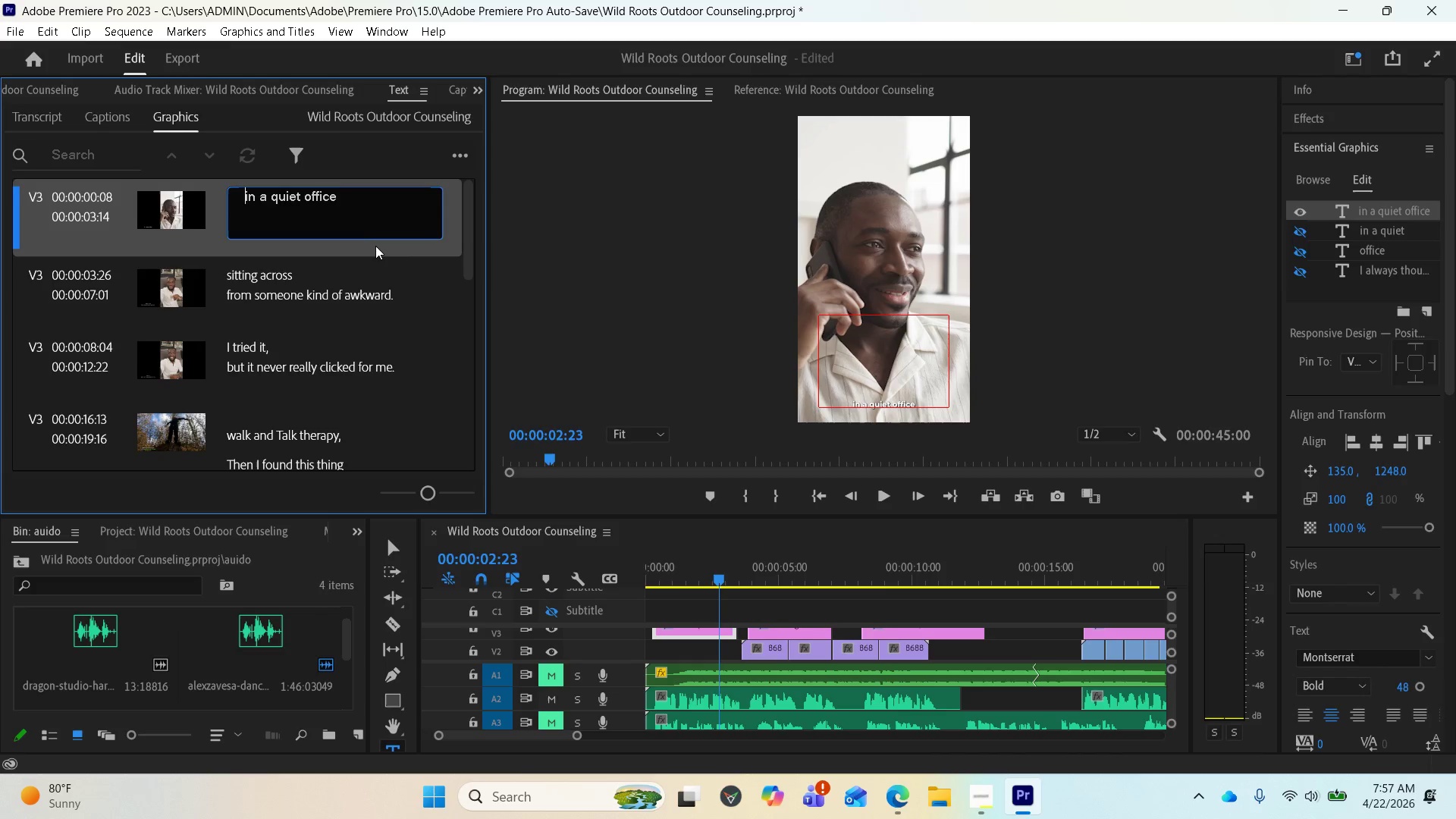 
key(Control+Z)
 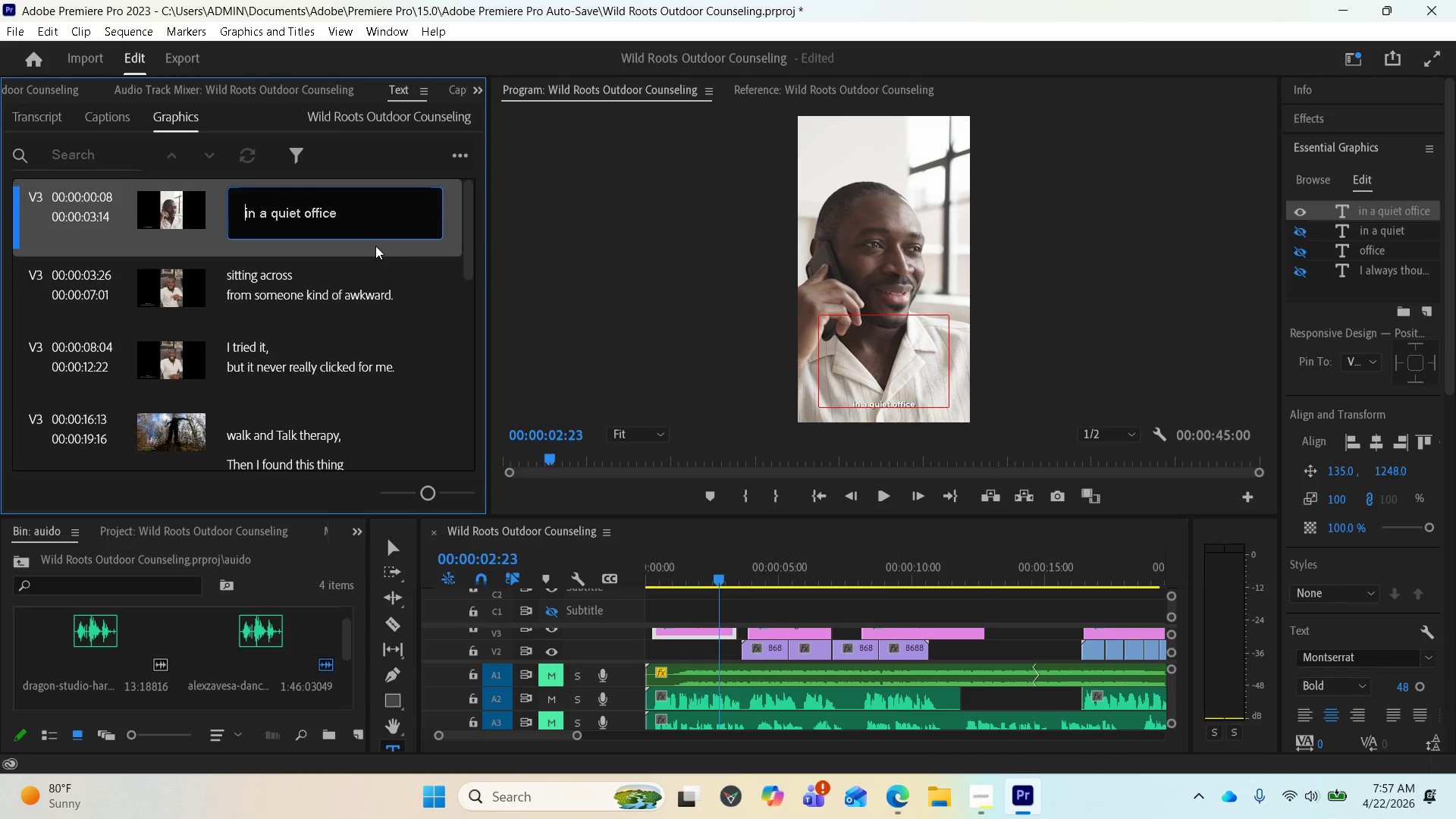 
key(Control+Z)
 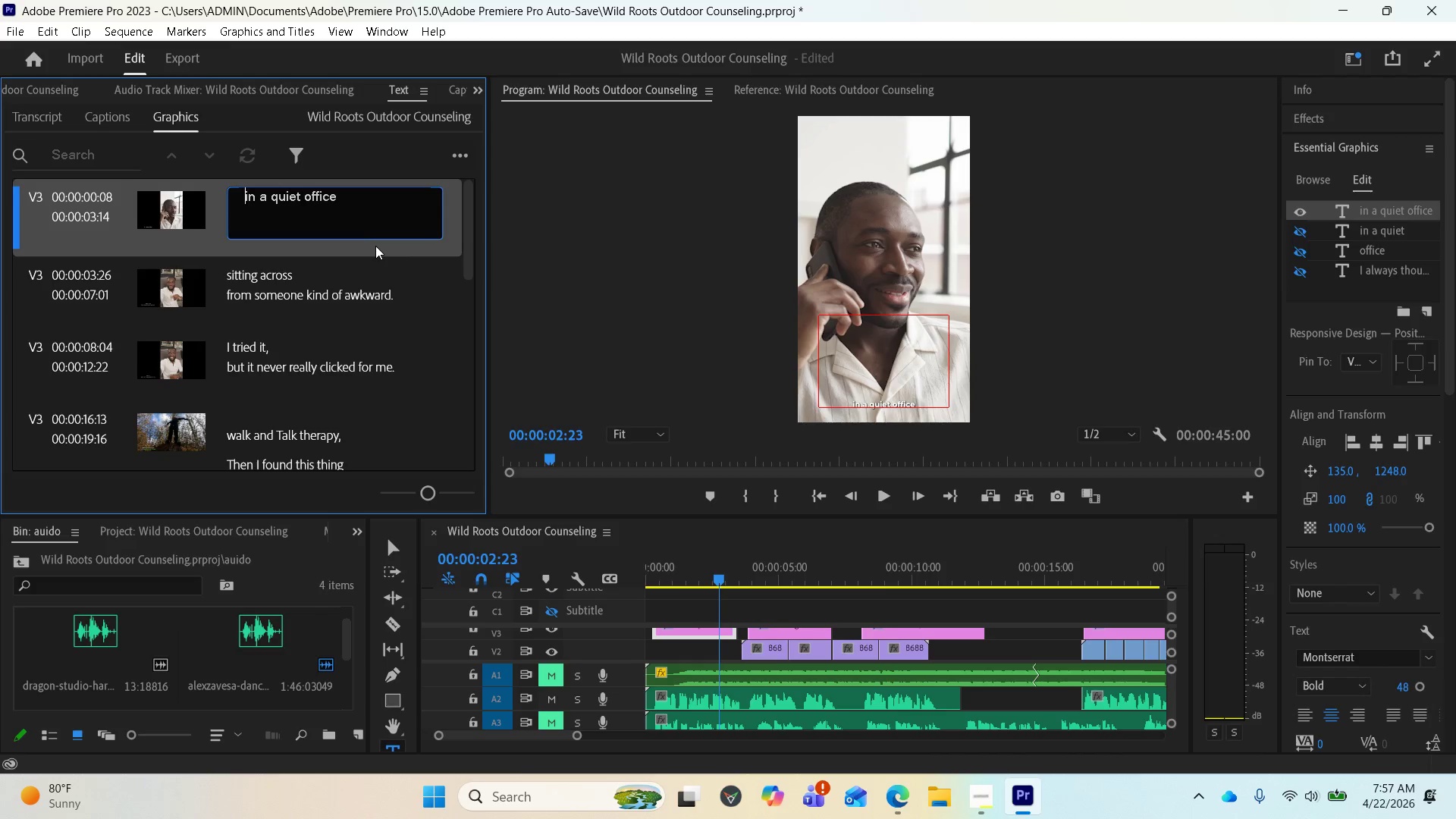 
key(Control+Z)
 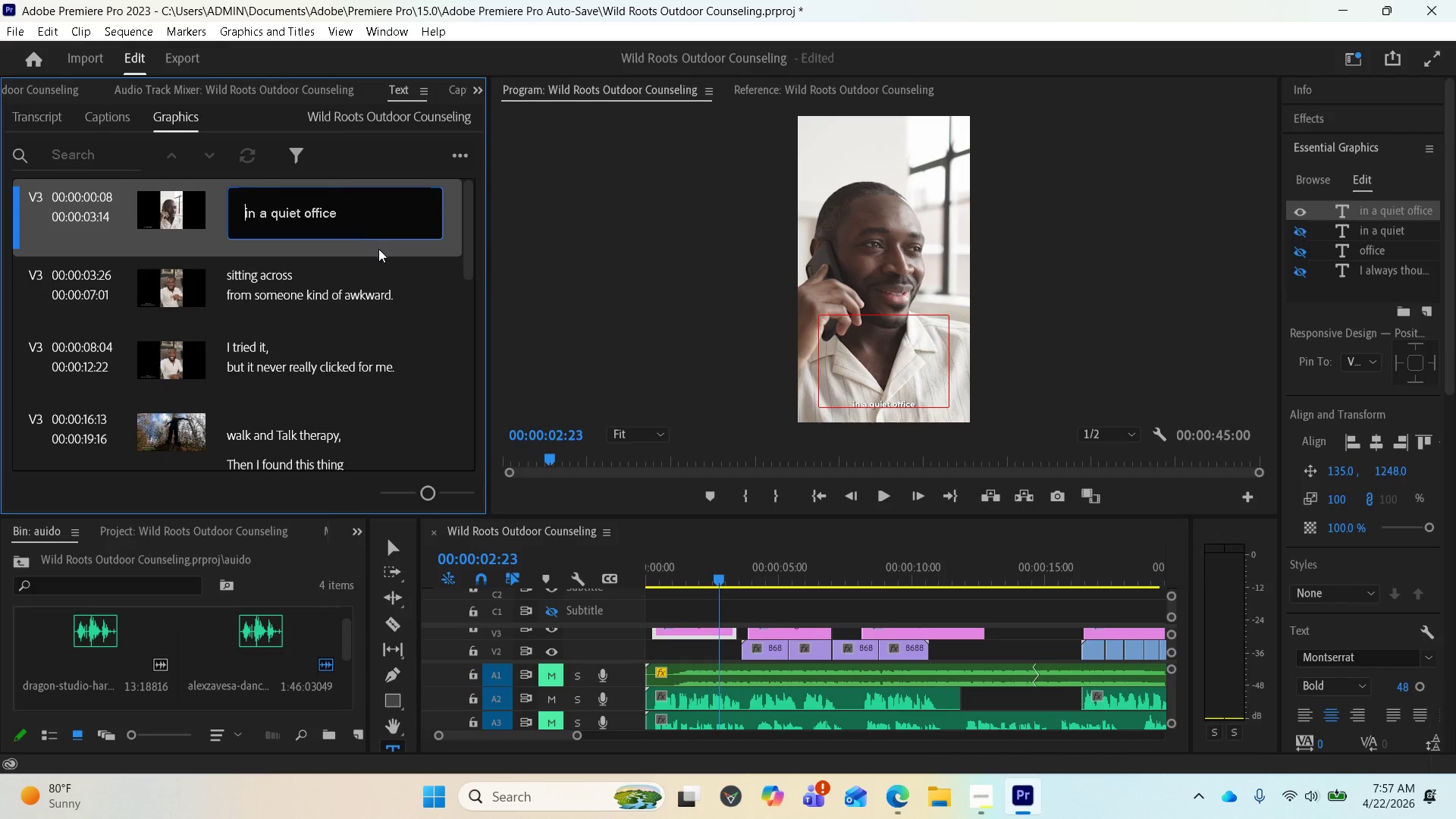 
key(Control+Z)
 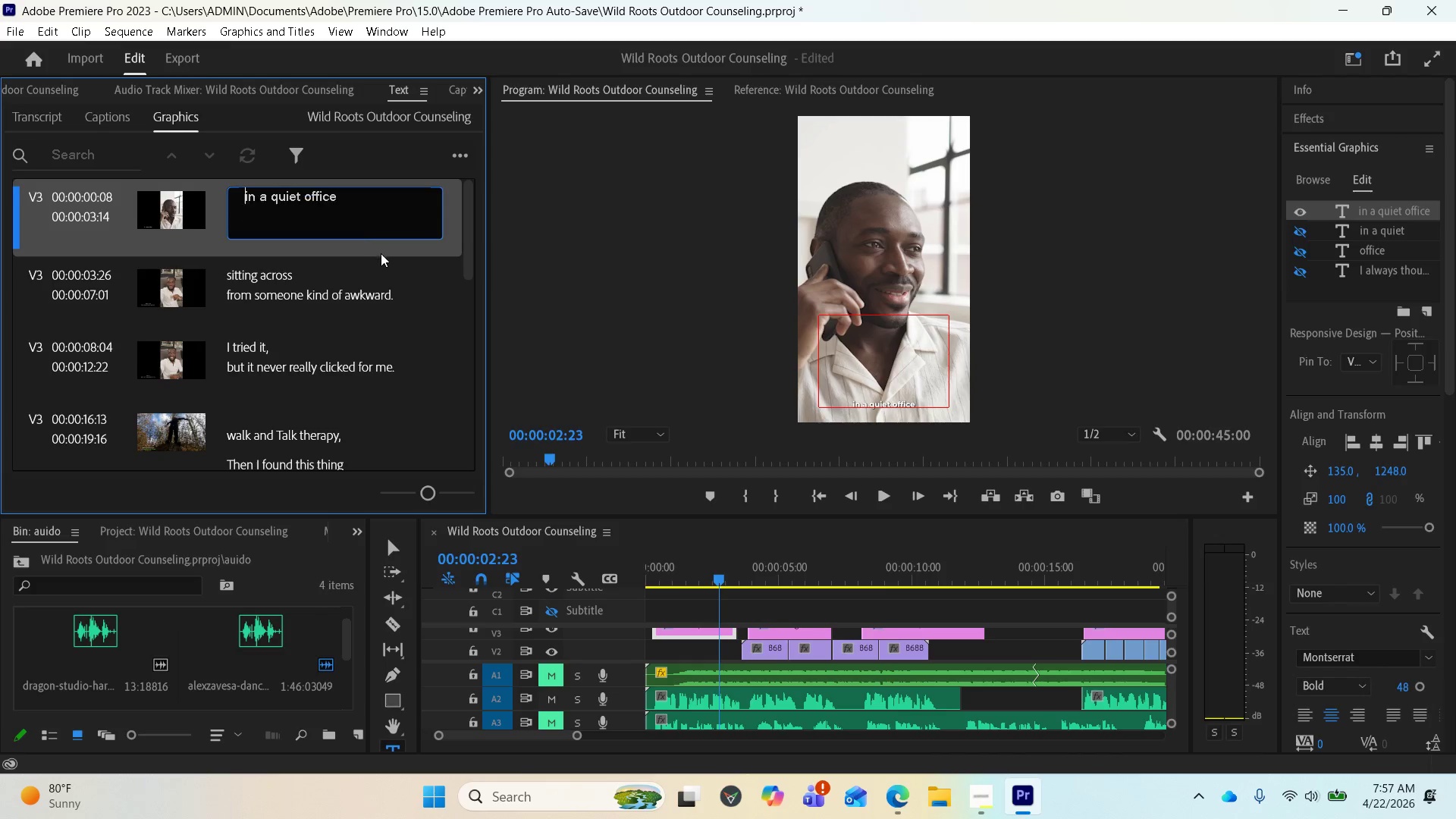 
key(Control+Z)
 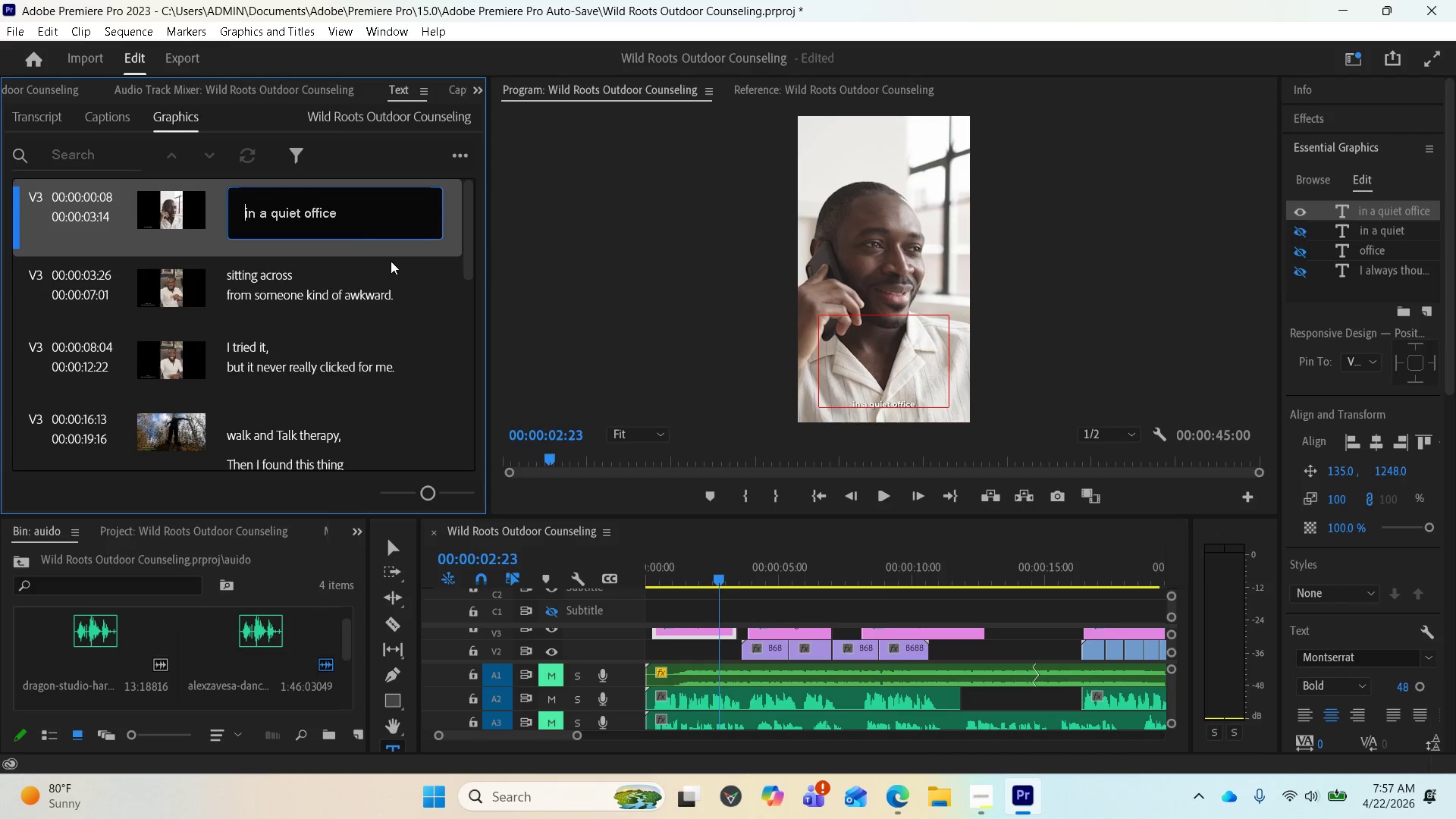 
key(Control+Z)
 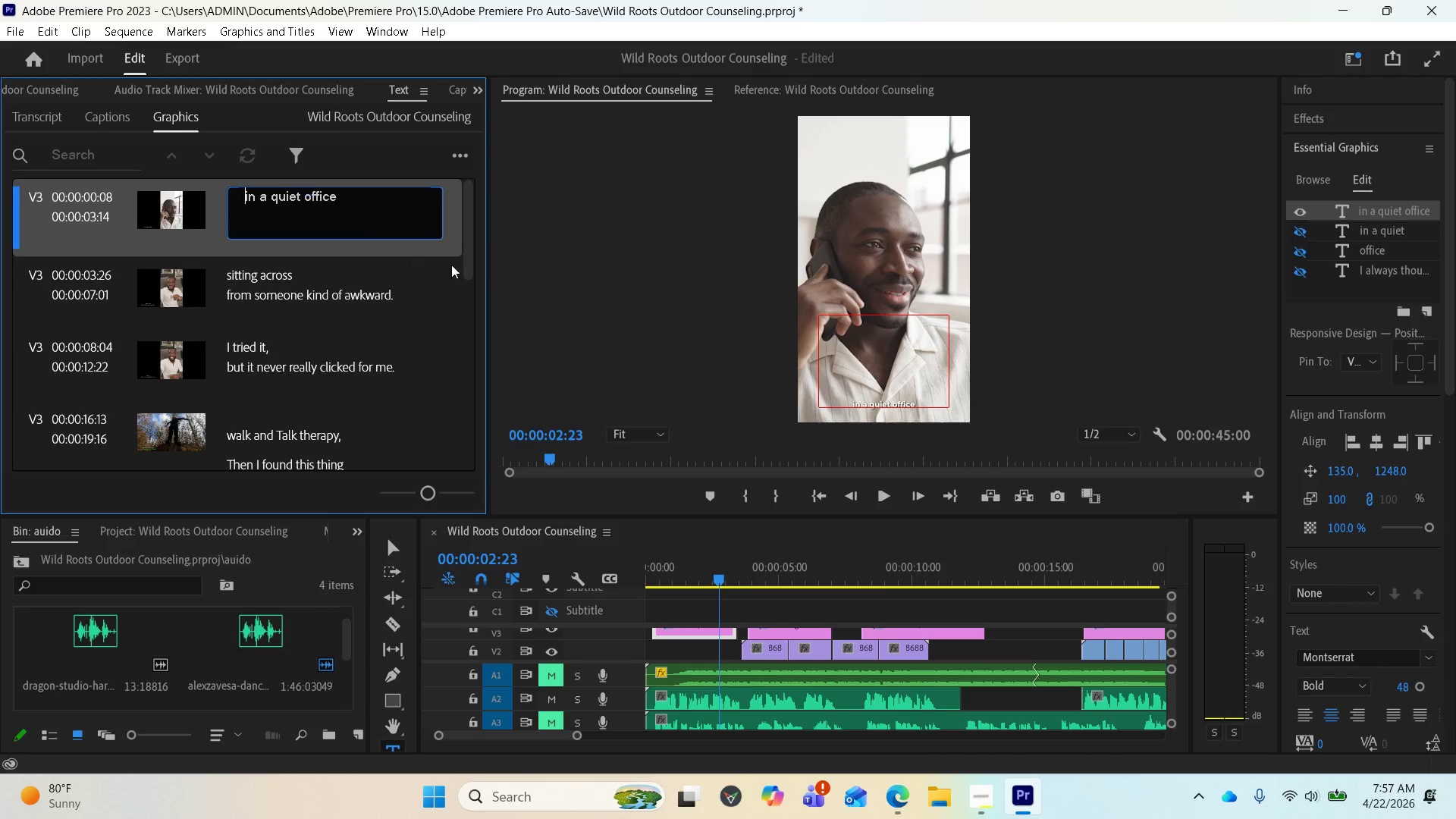 
key(Control+Z)
 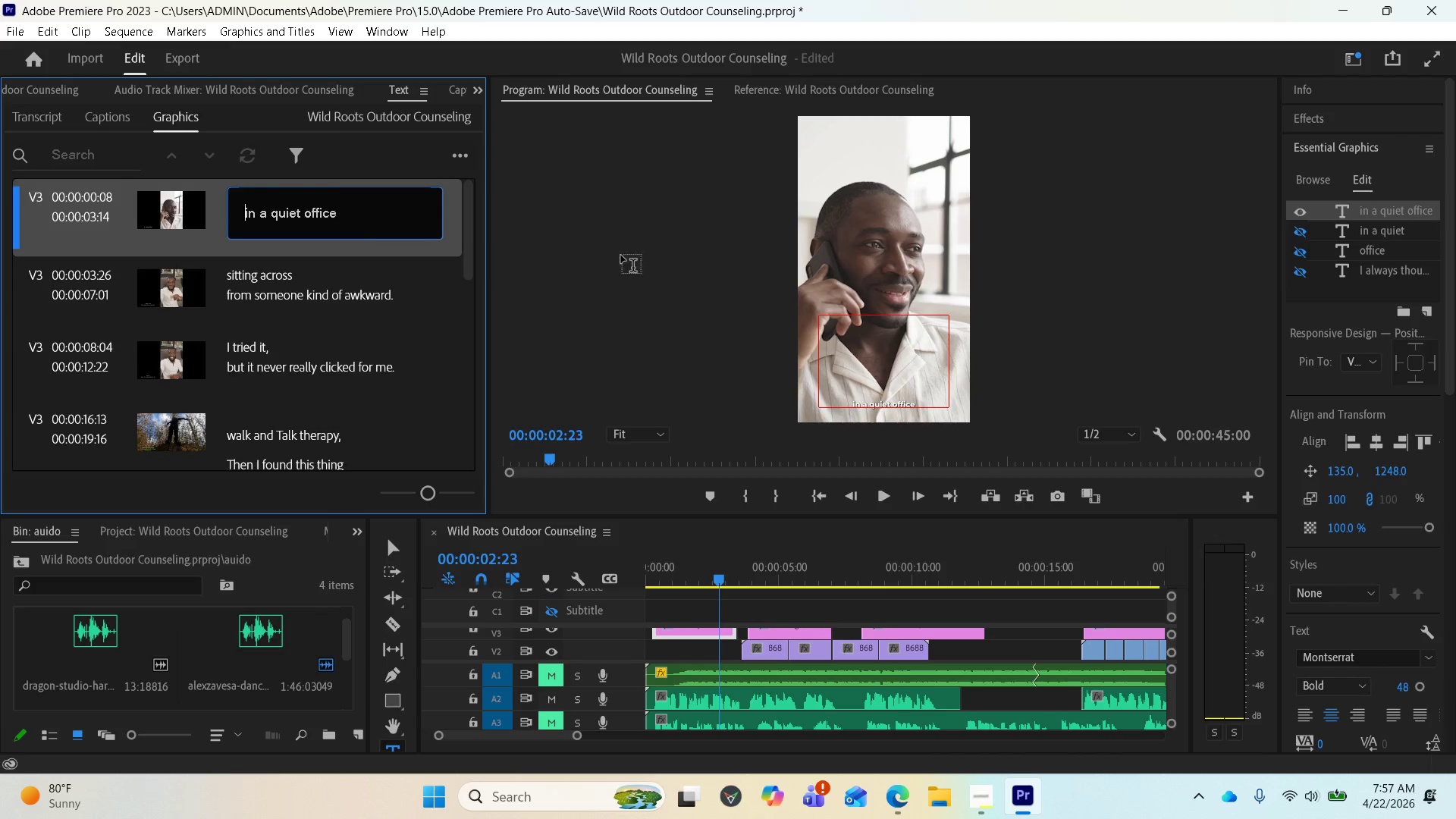 
key(Control+Z)
 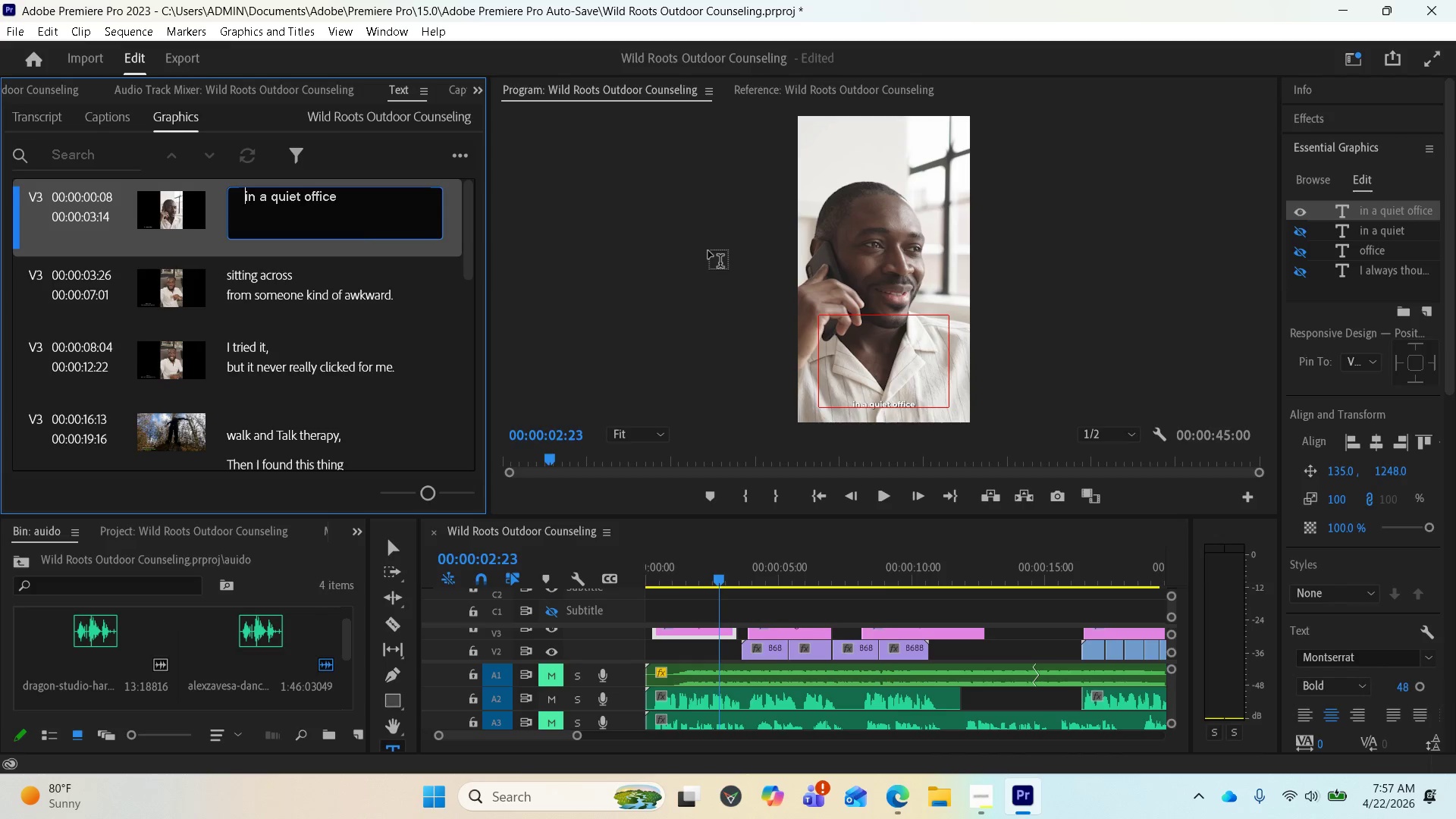 
key(Control+Z)
 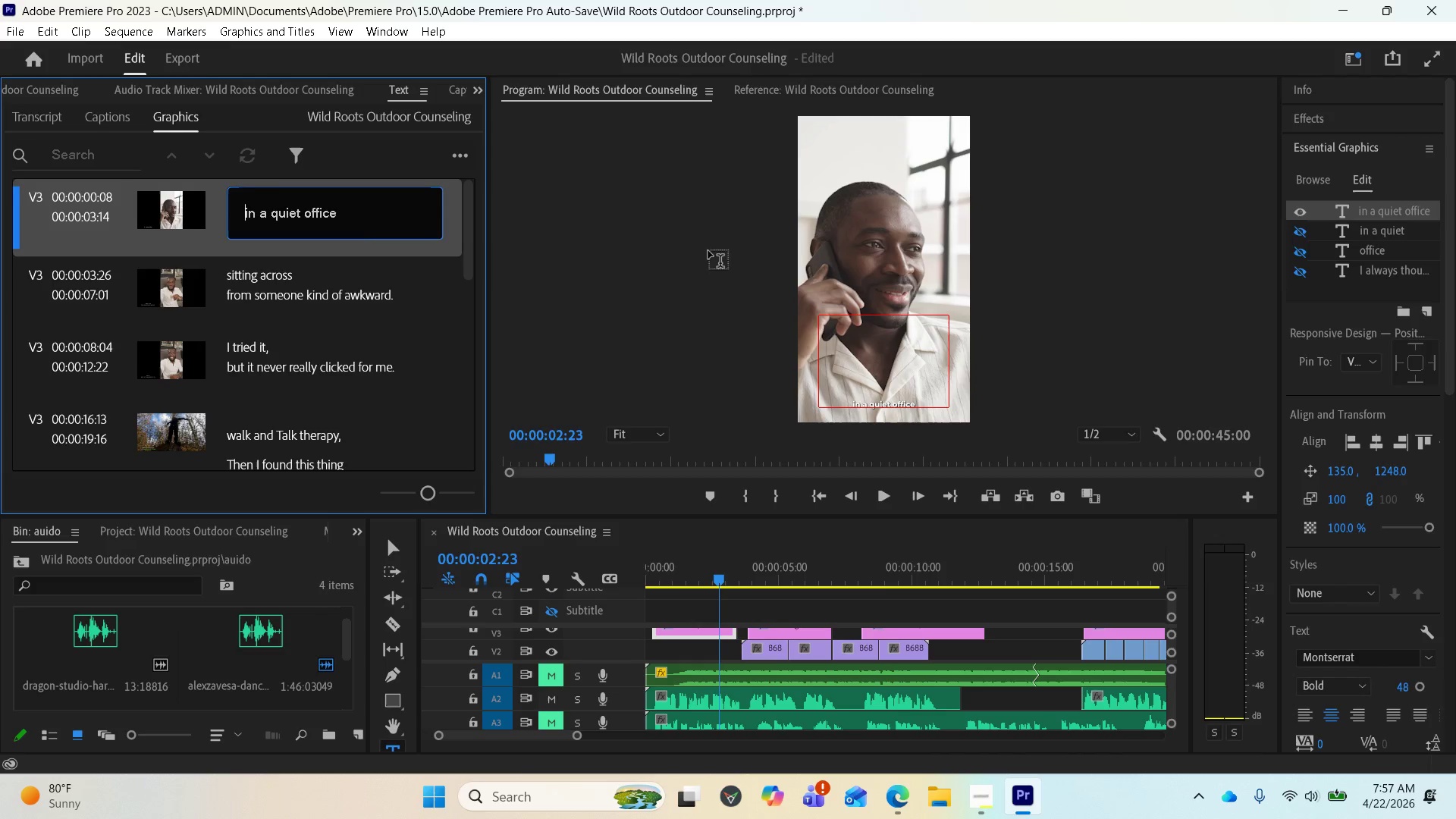 
key(Control+Z)
 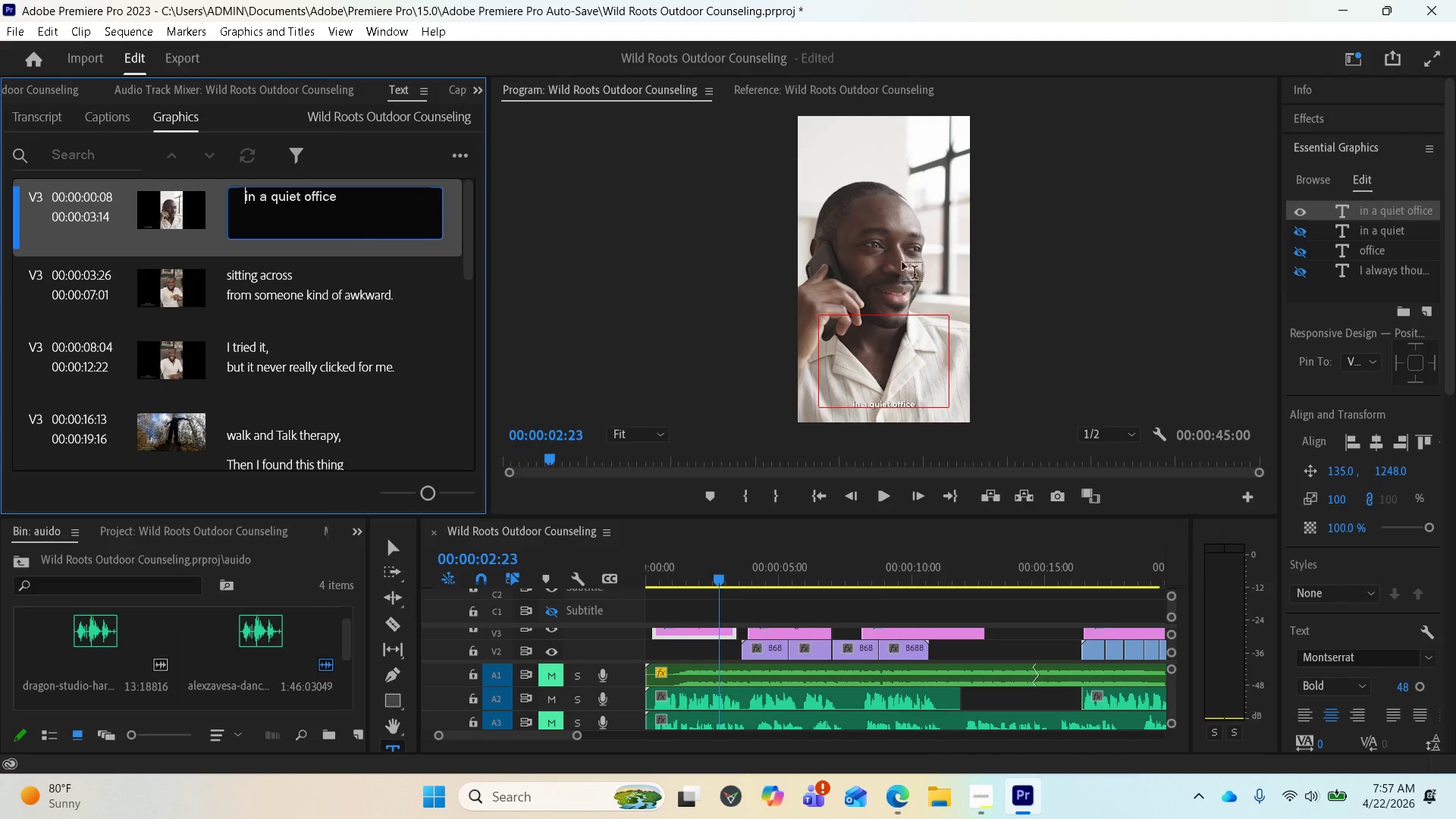 
key(Control+Z)
 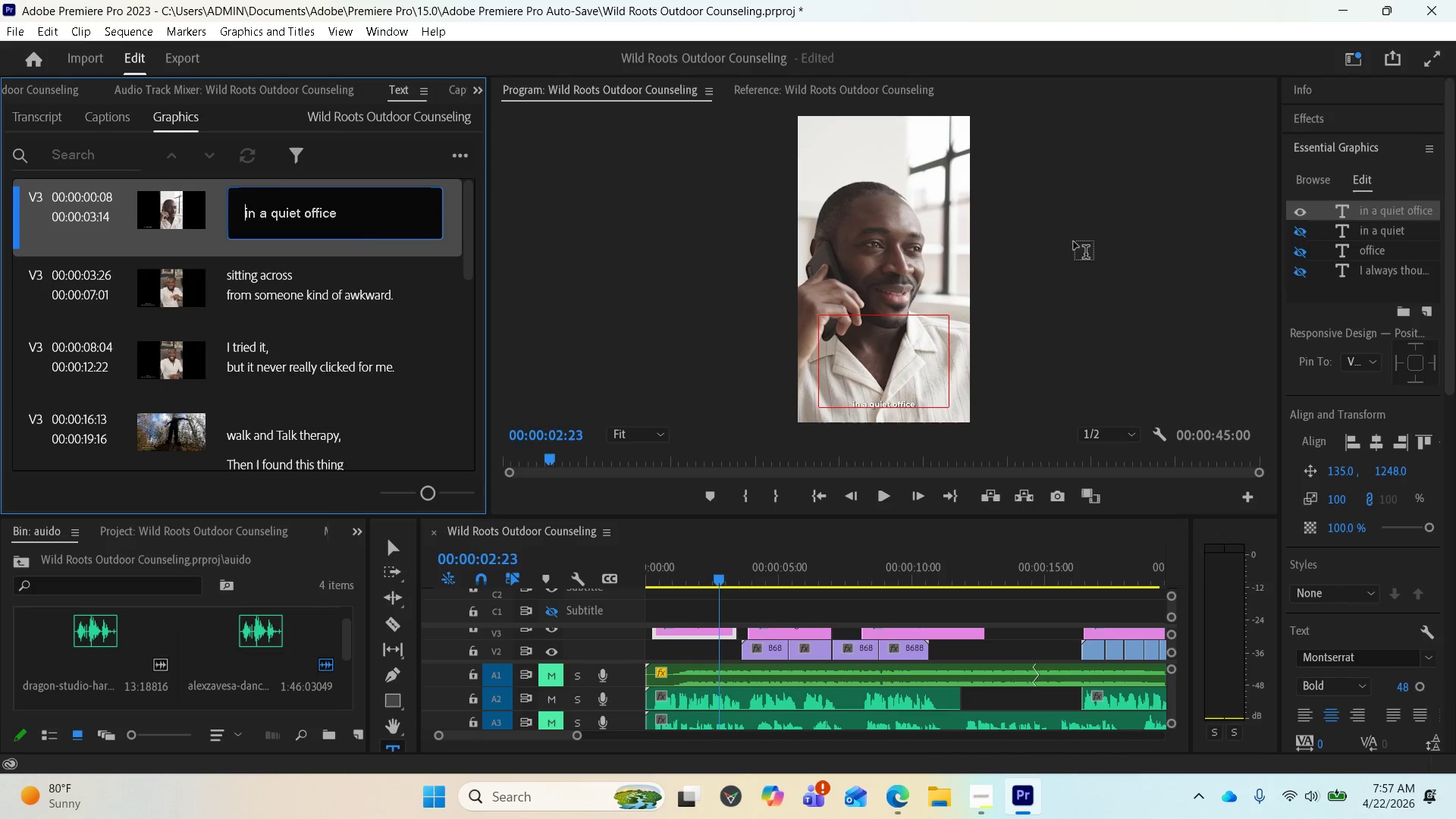 
key(Control+Z)
 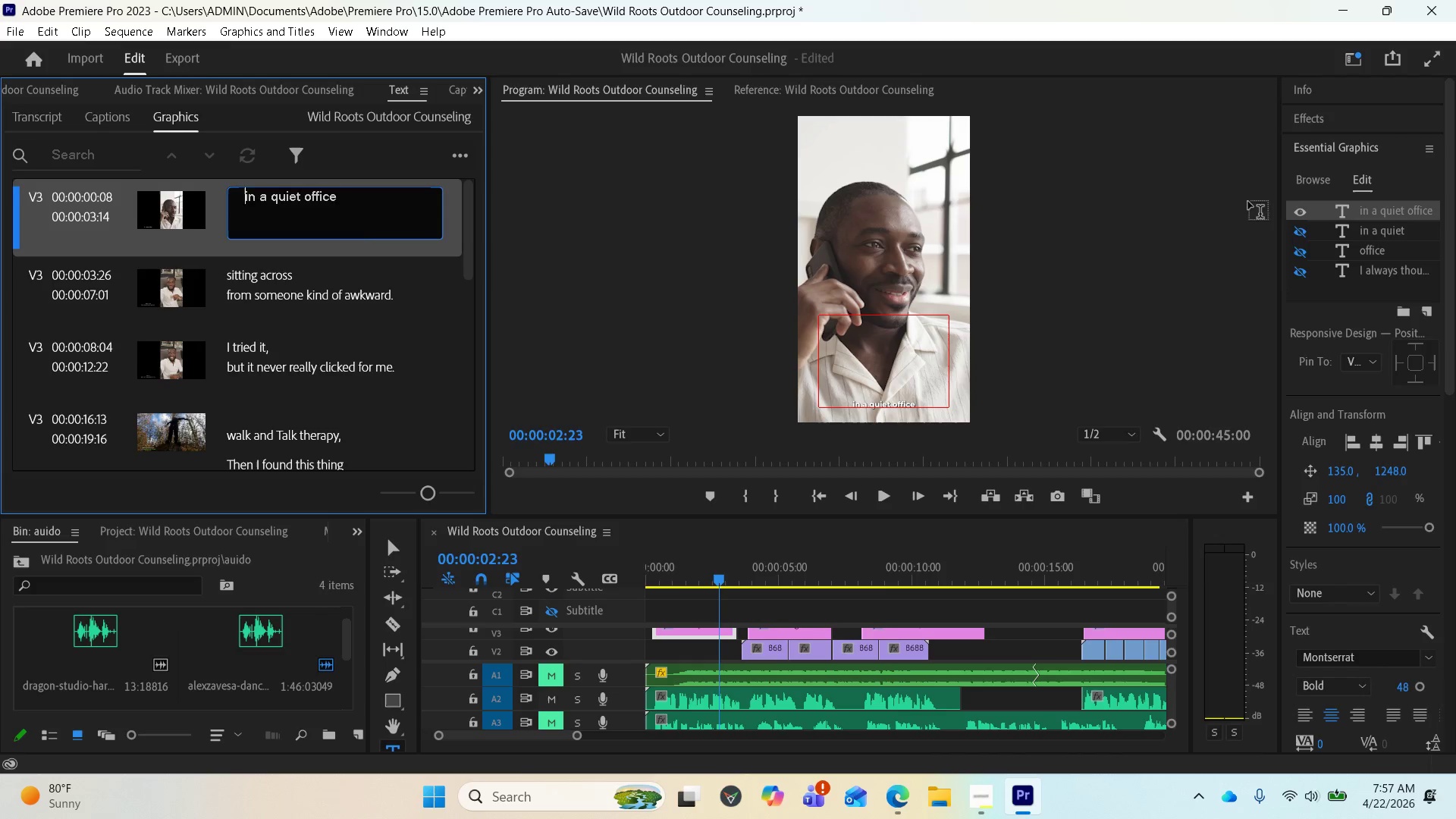 
key(Control+Z)
 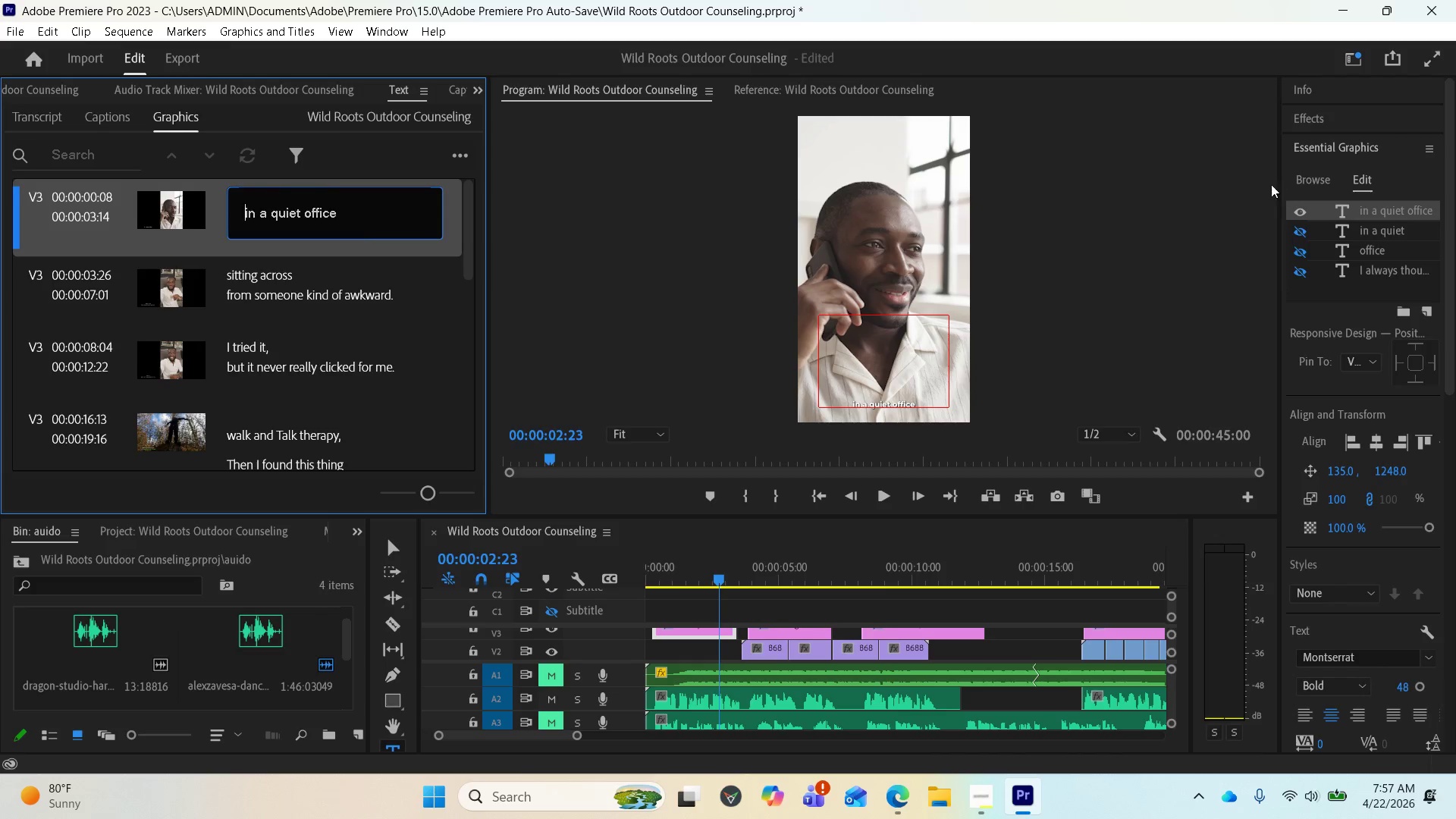 
key(Control+Z)
 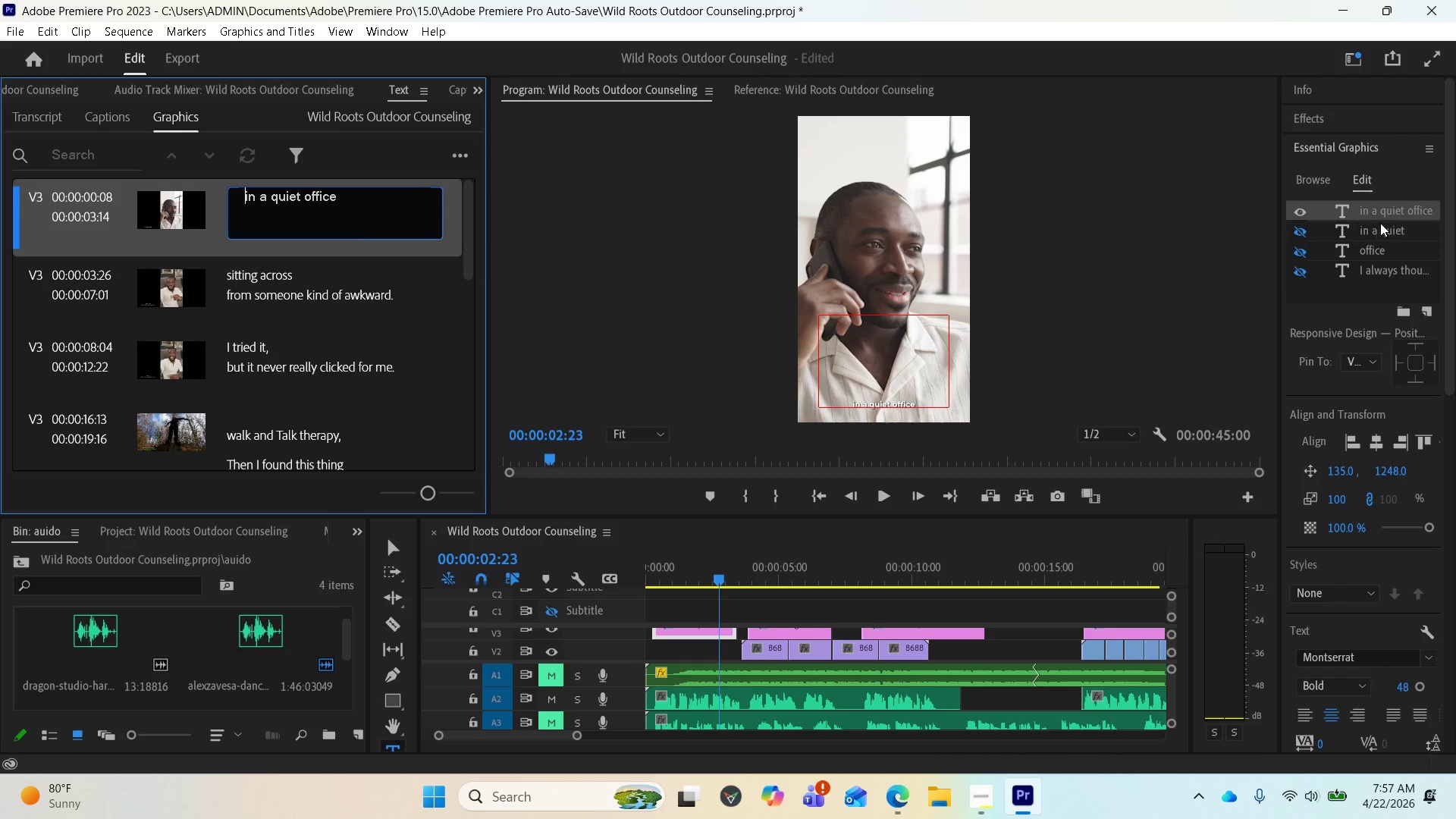 
key(Control+Z)
 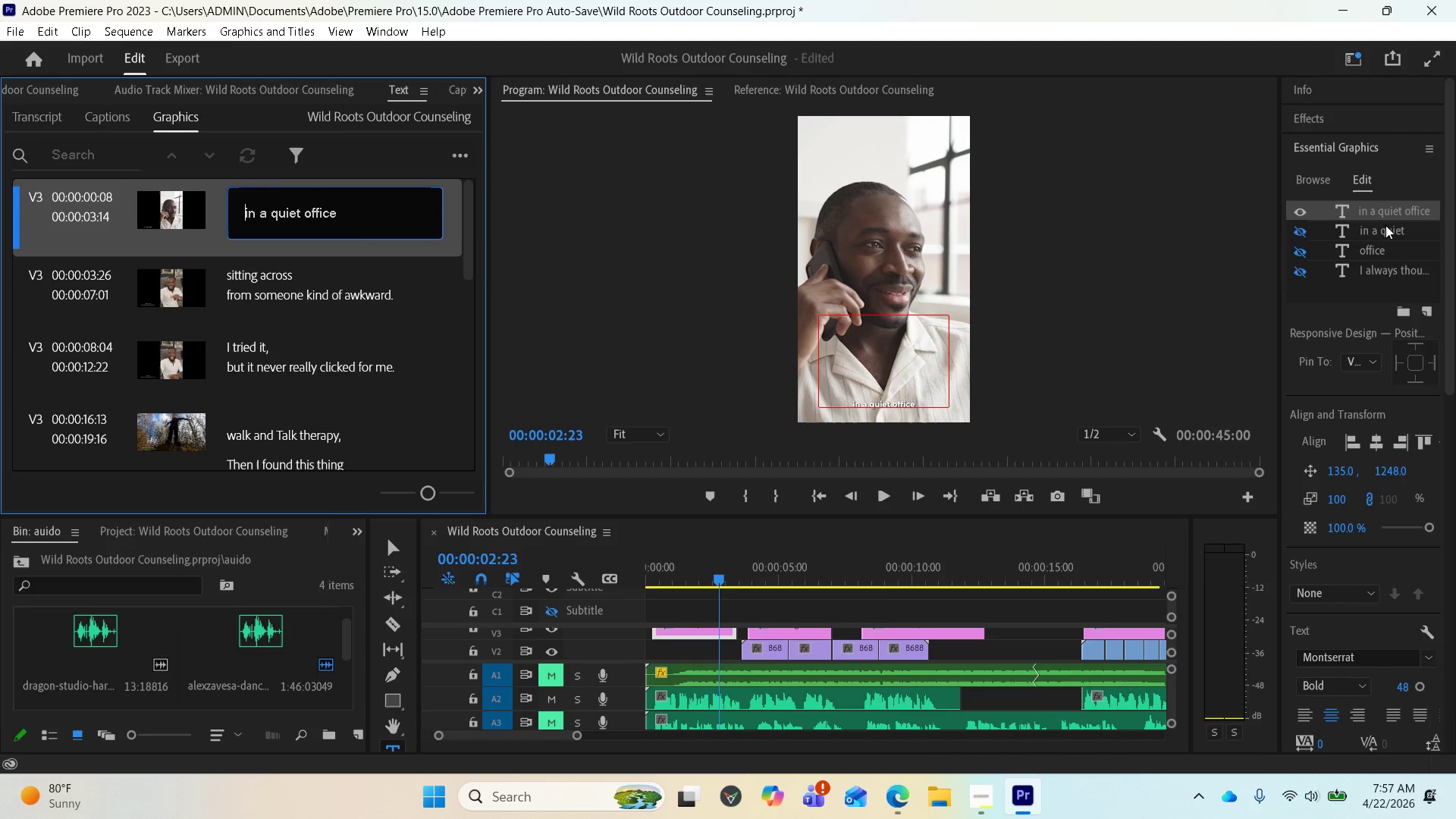 
key(Control+Z)
 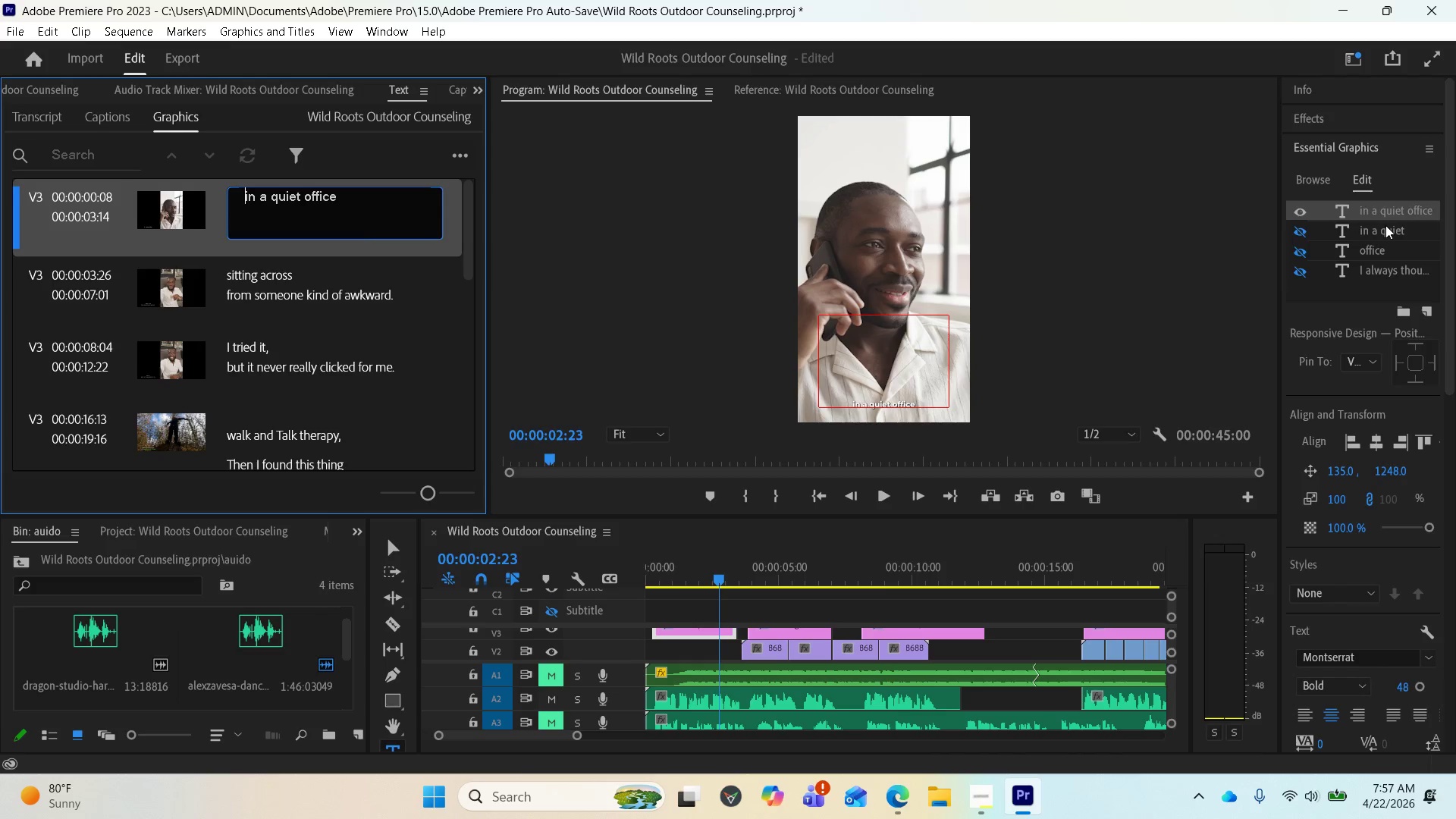 
key(Control+Z)
 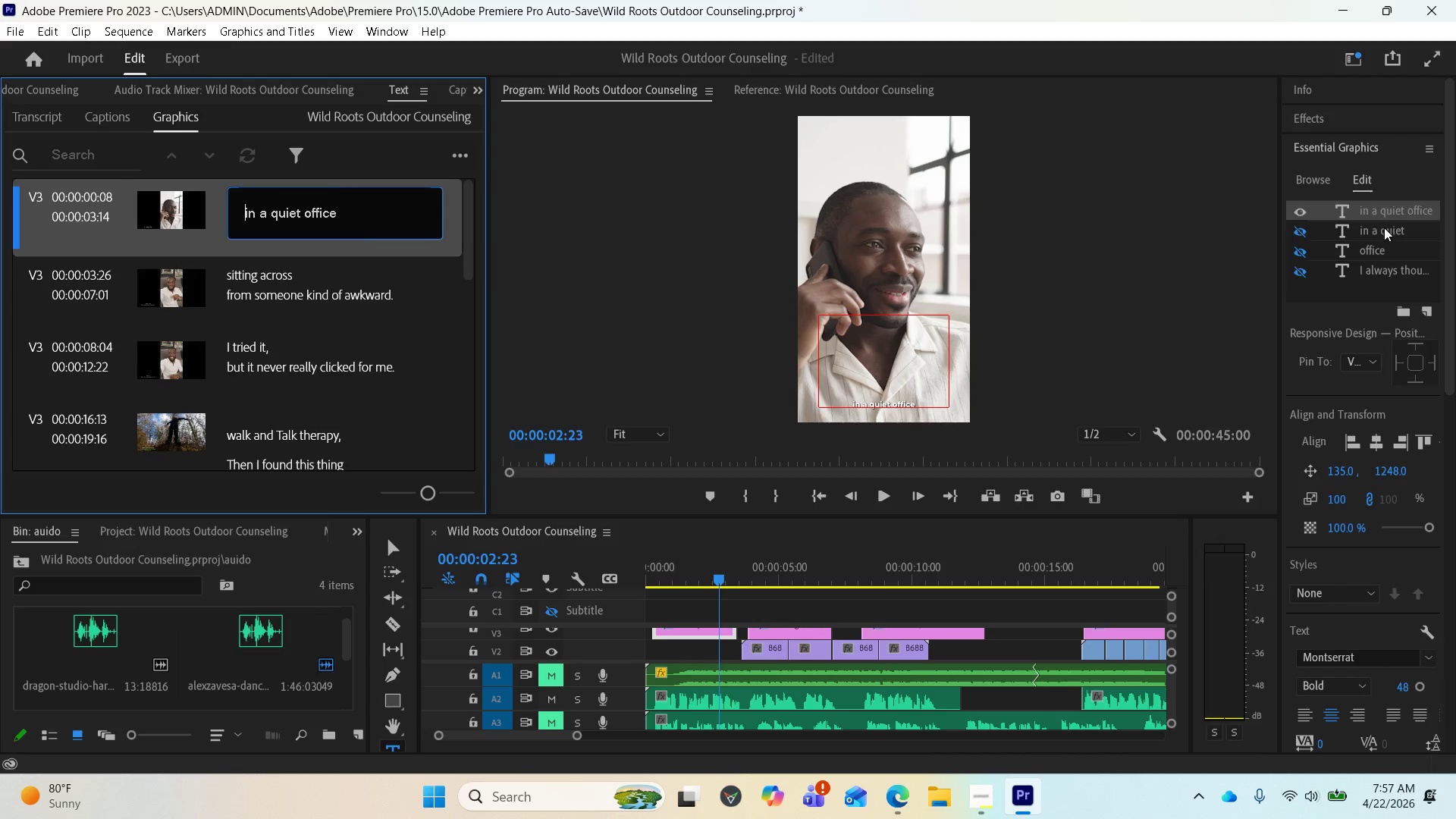 
key(Control+Z)
 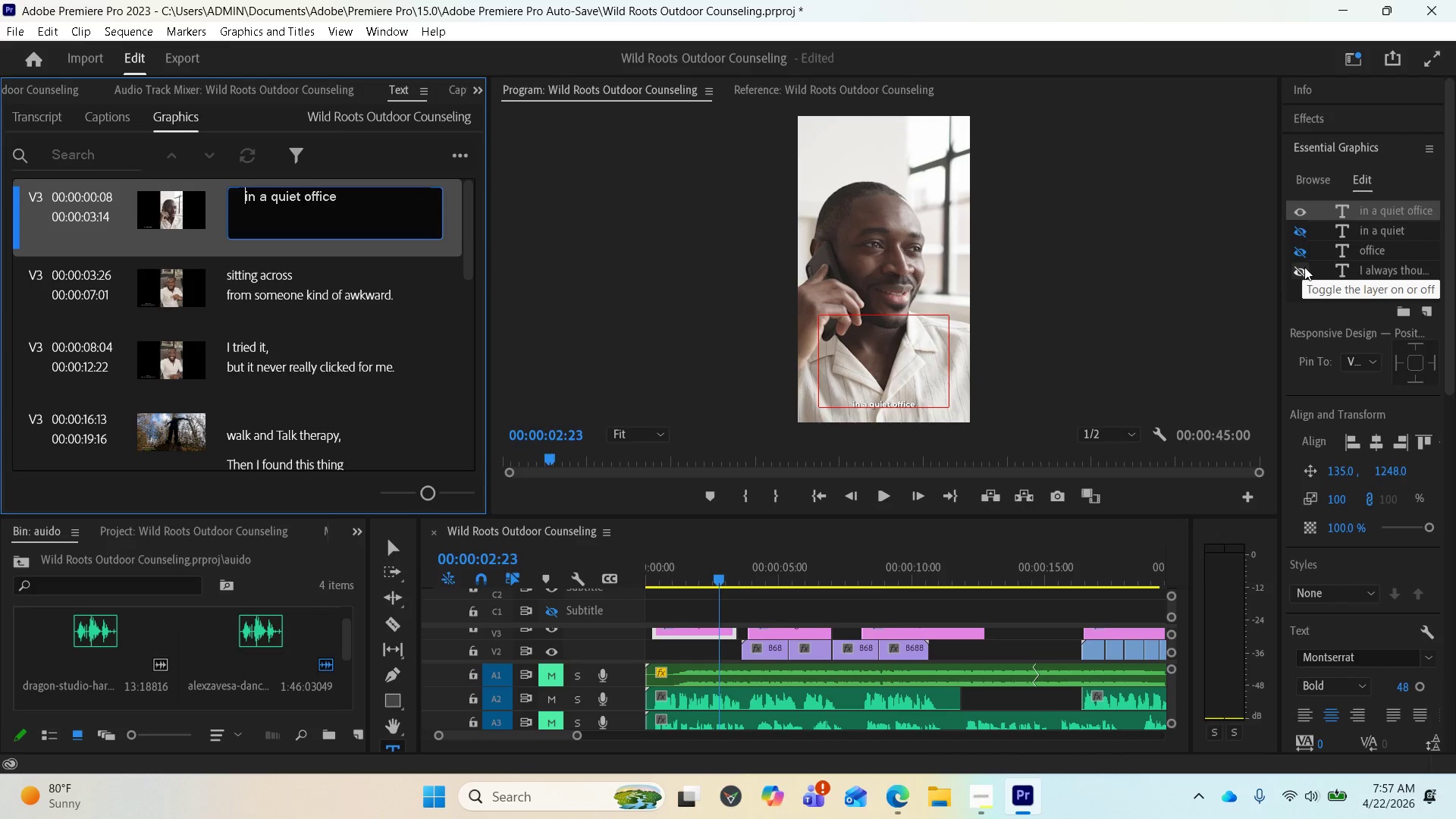 
wait(5.22)
 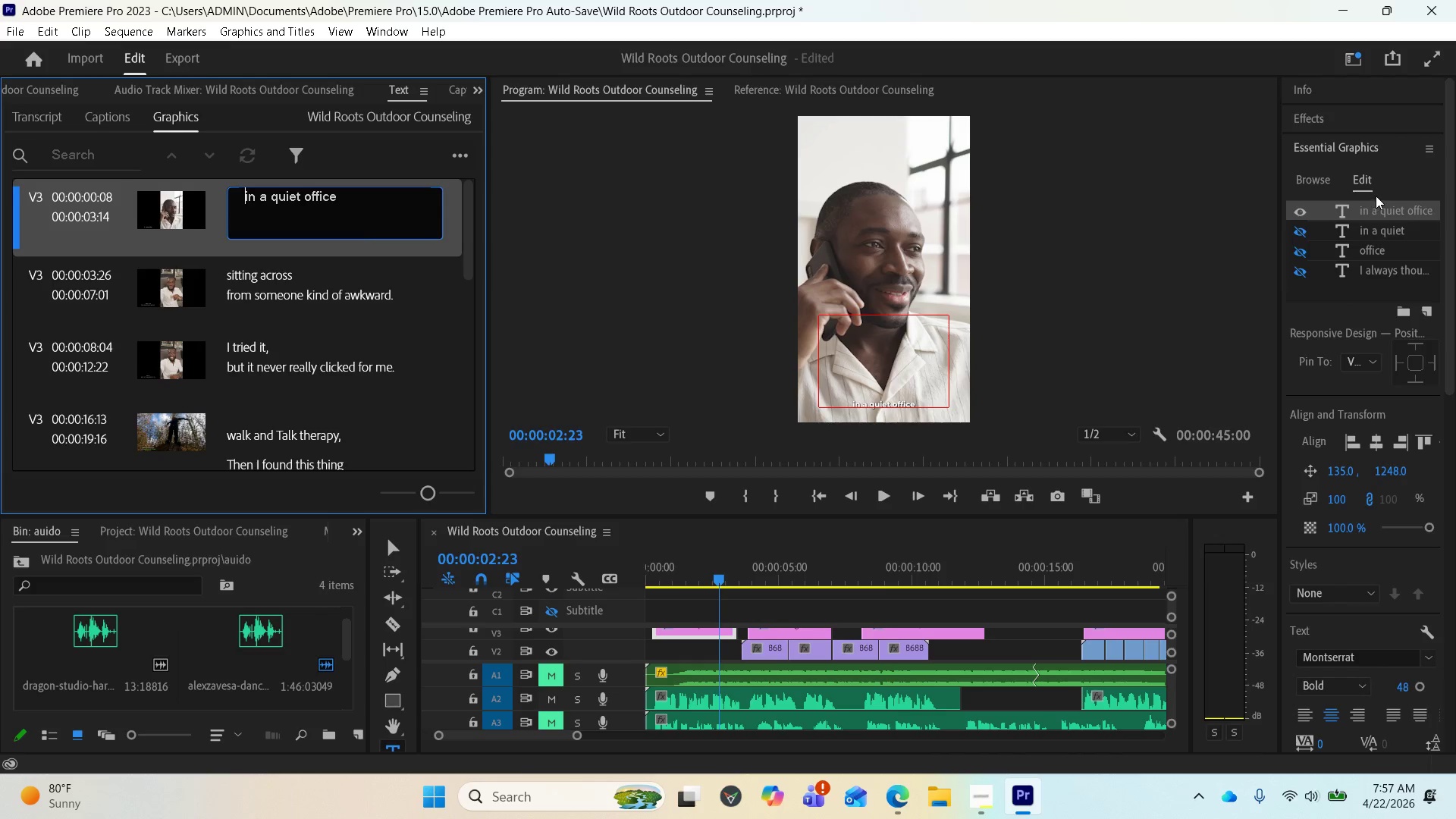 
key(Control+Z)
 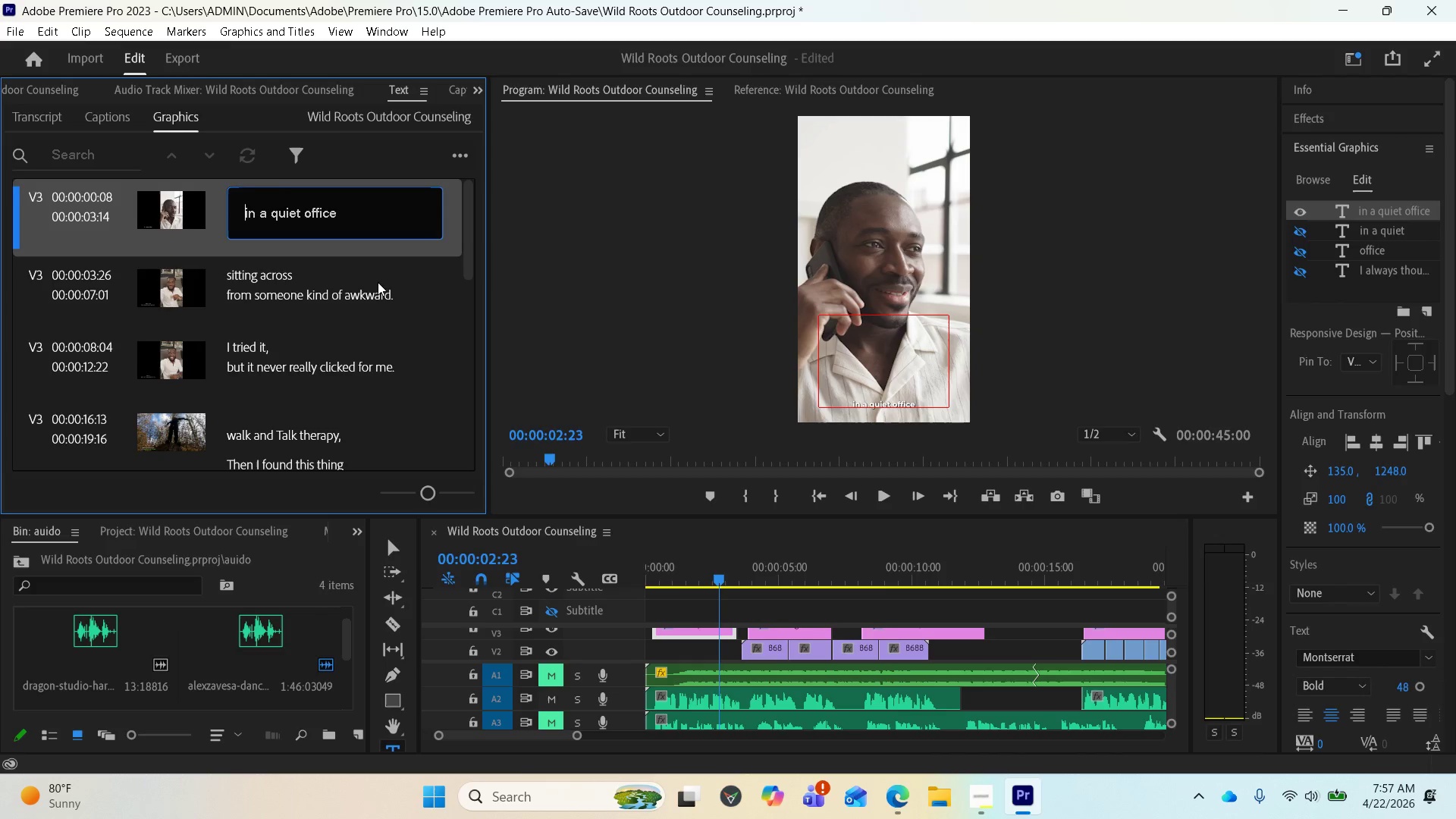 
key(Control+Z)
 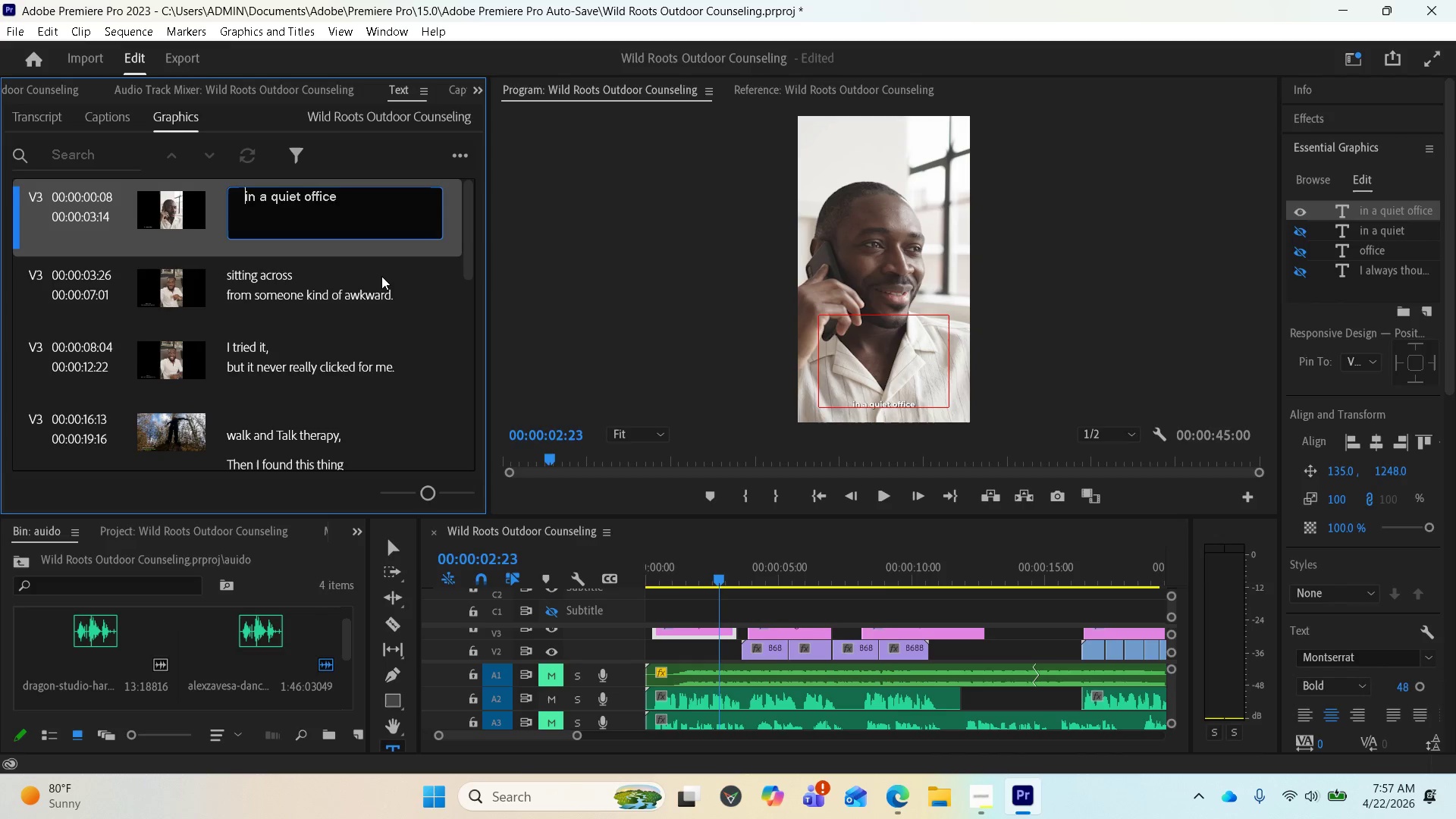 
key(Control+Z)
 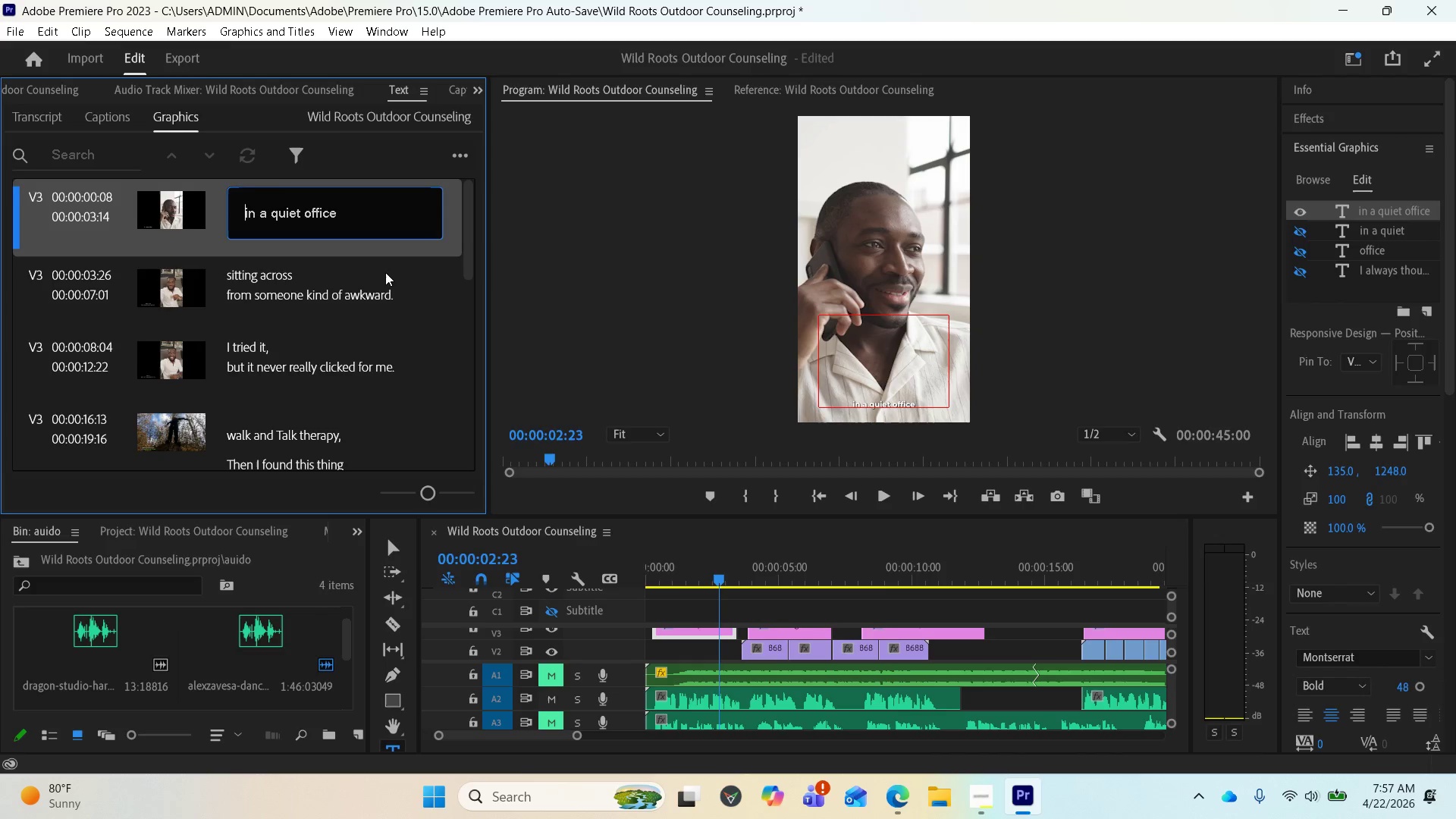 
key(Control+Z)
 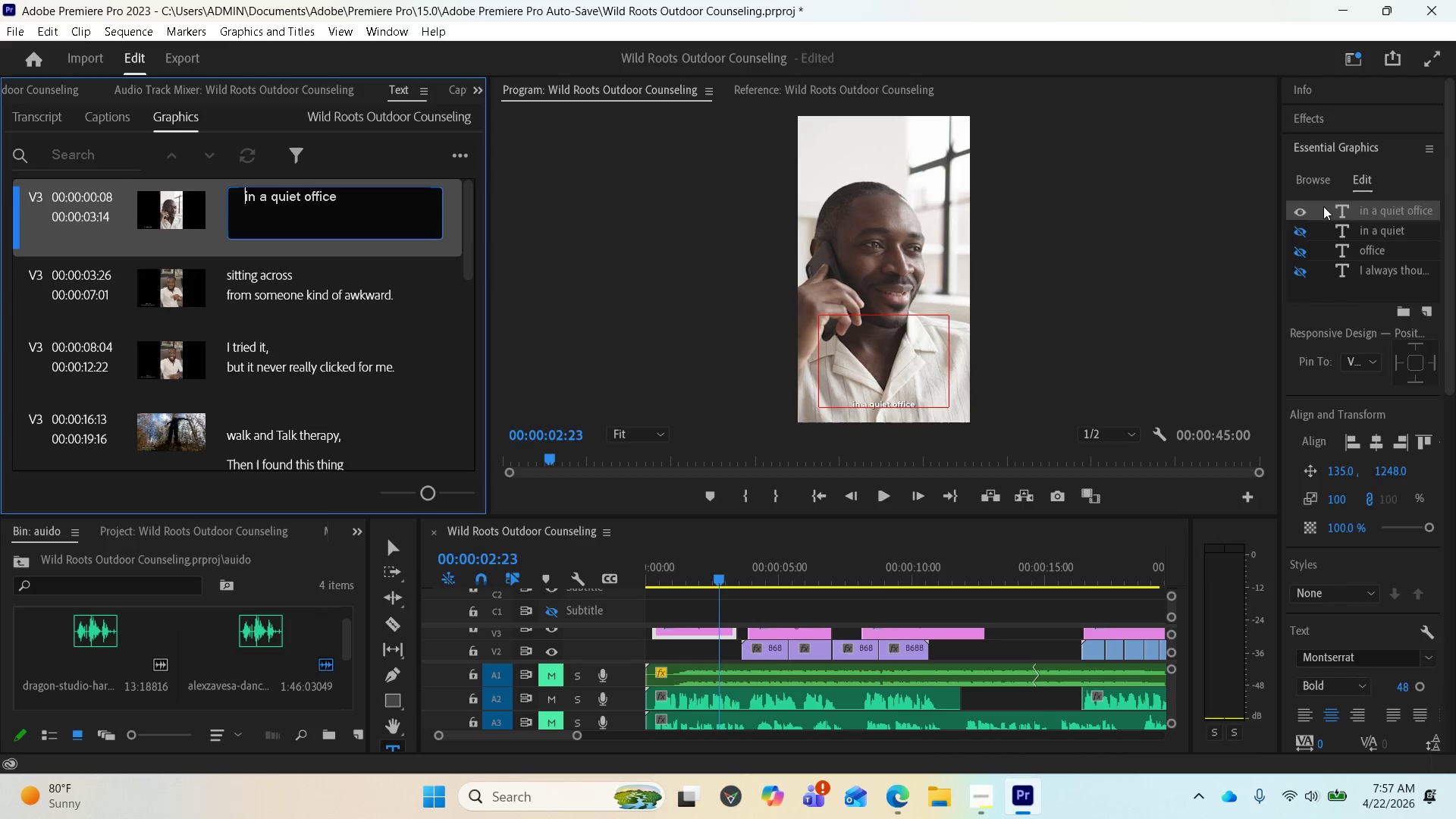 
right_click([1323, 206])
 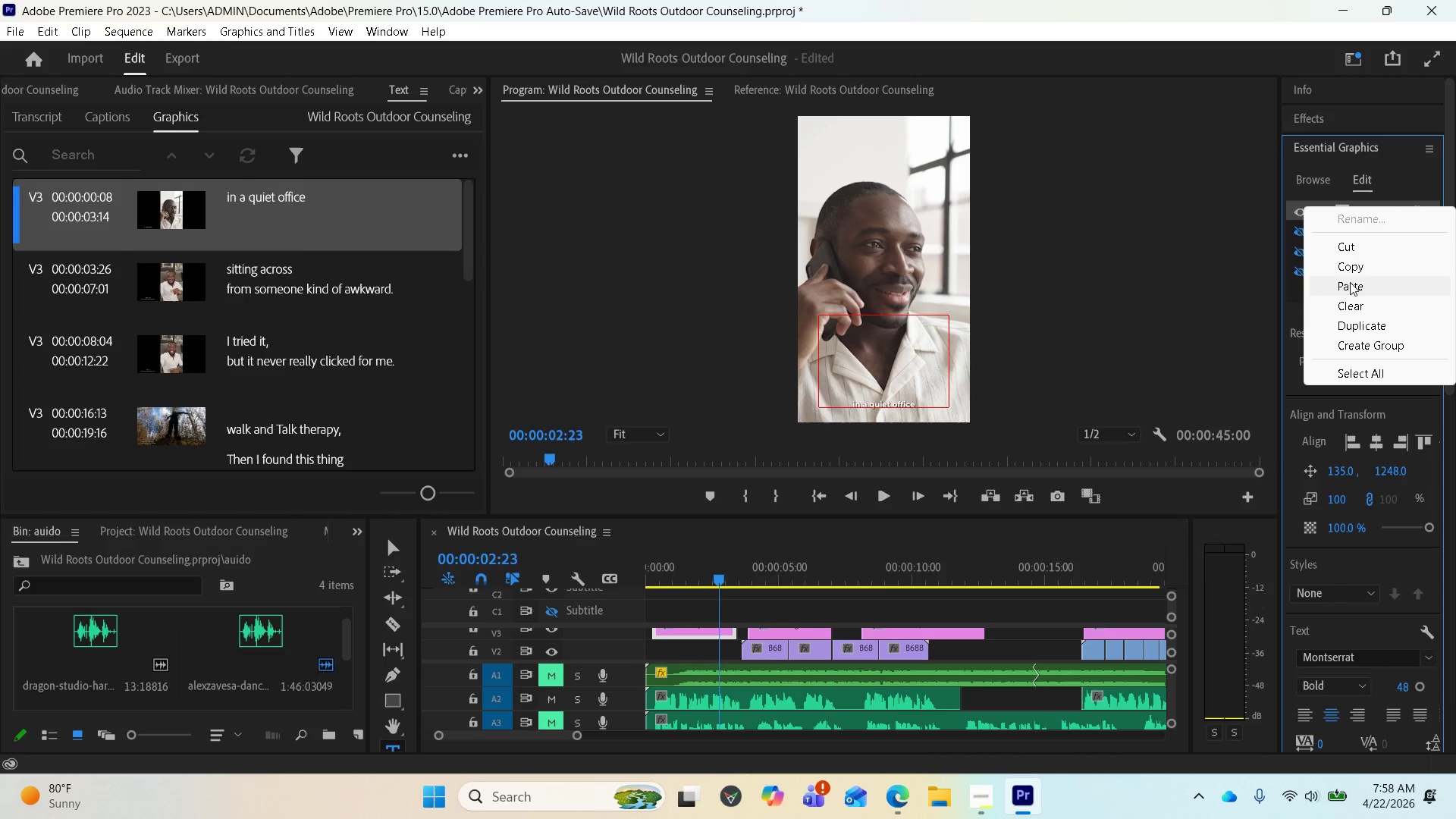 
wait(6.0)
 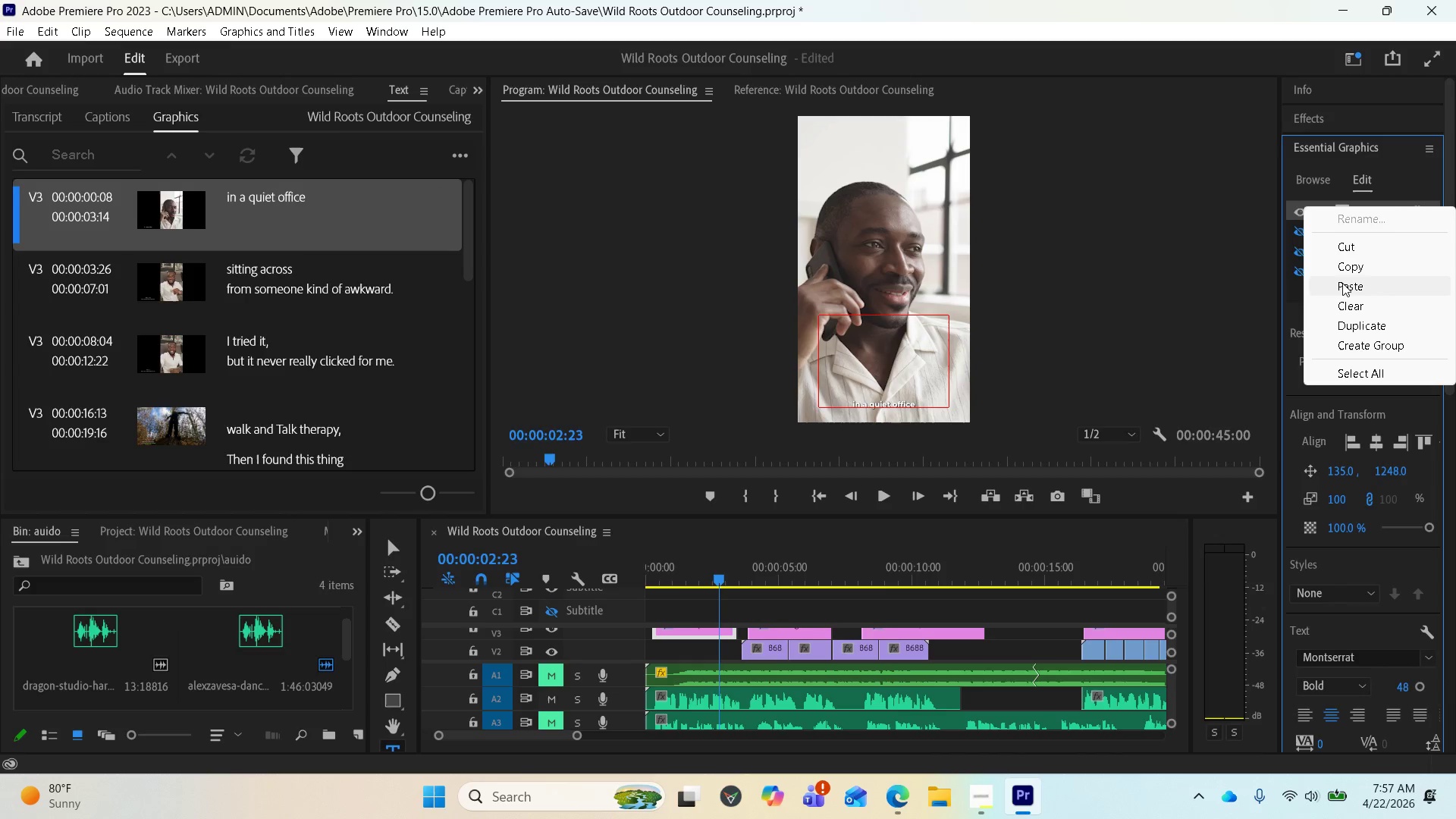 
left_click([1357, 300])
 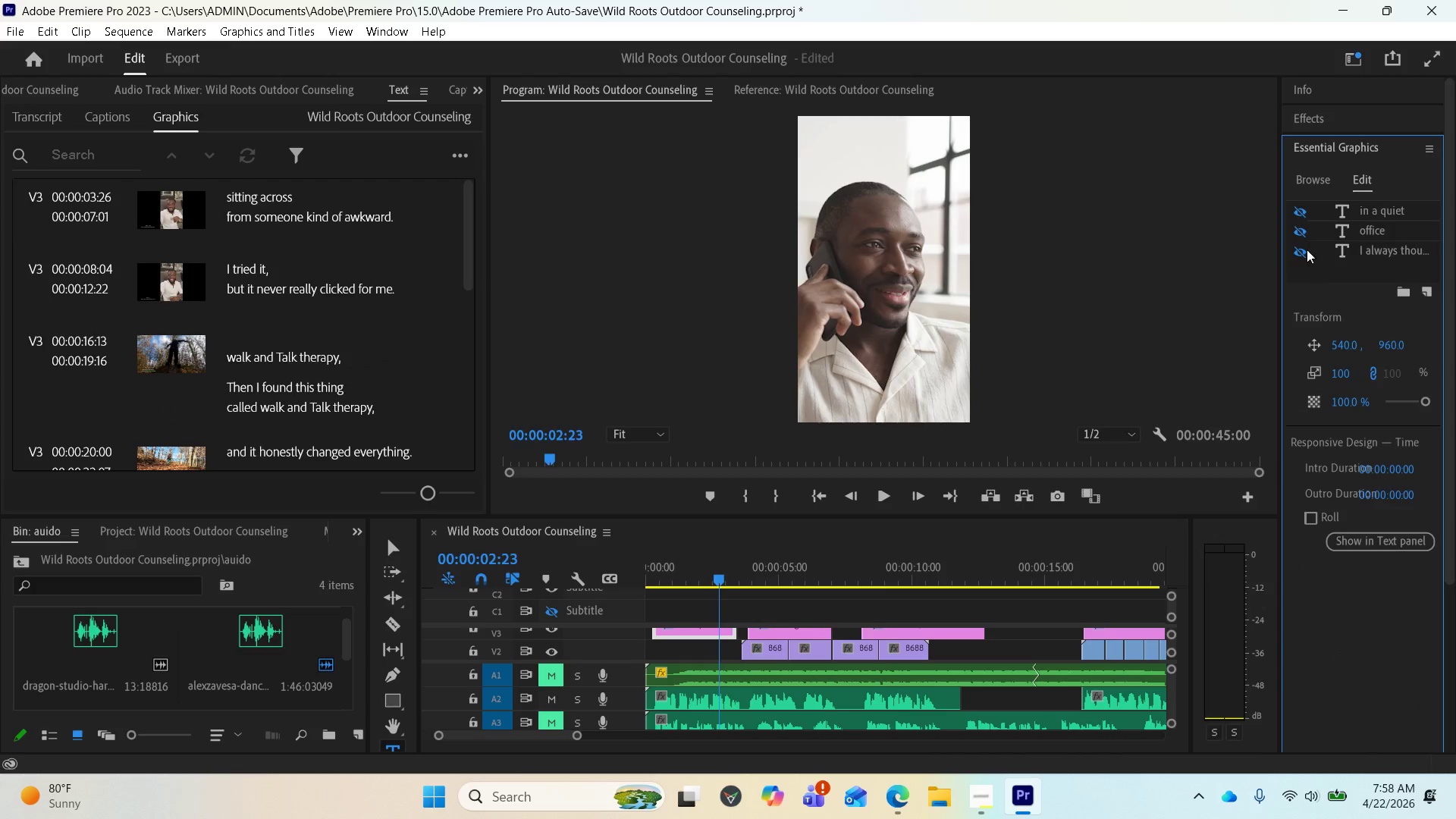 
left_click([1294, 252])
 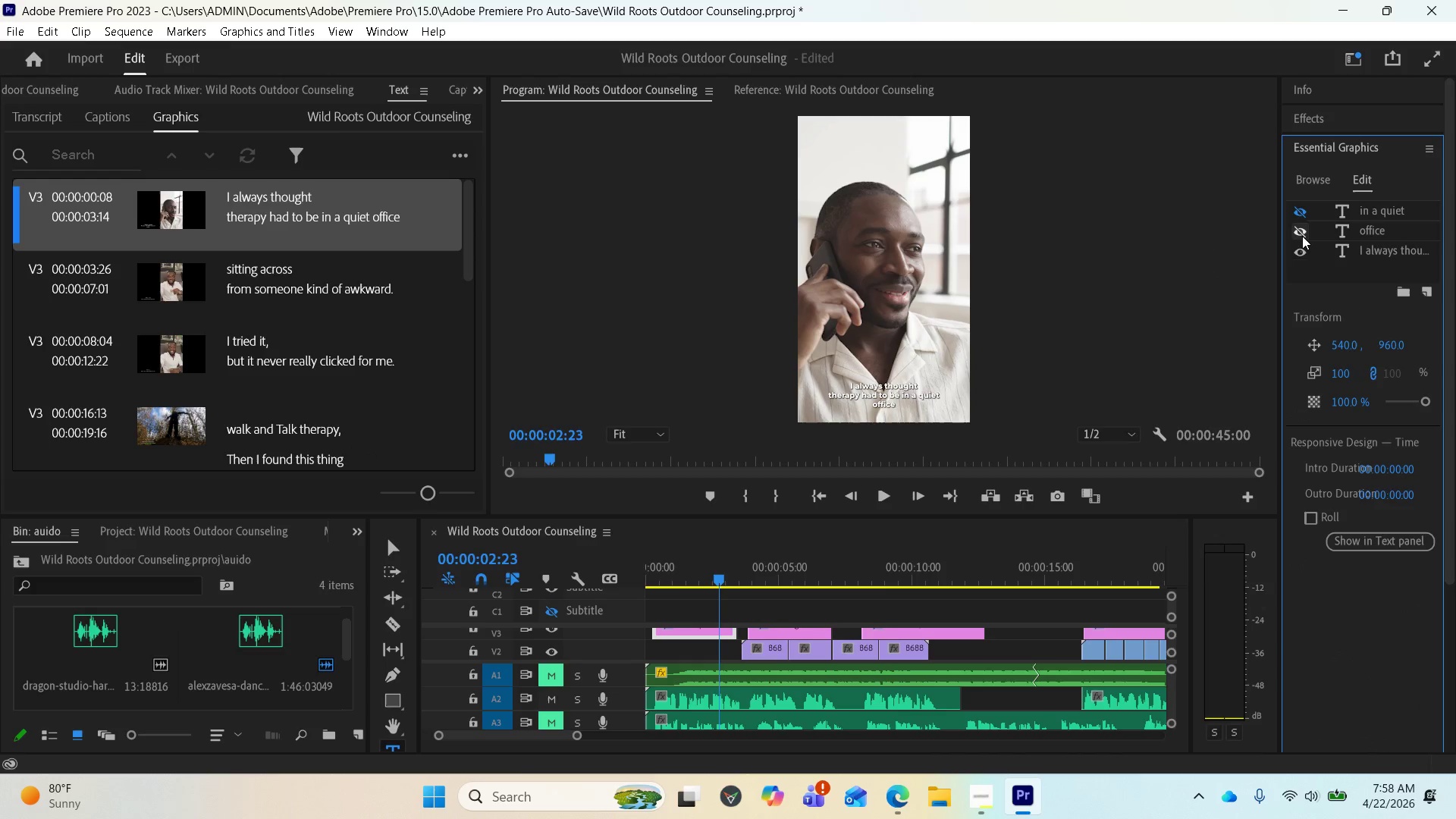 
left_click([1302, 236])
 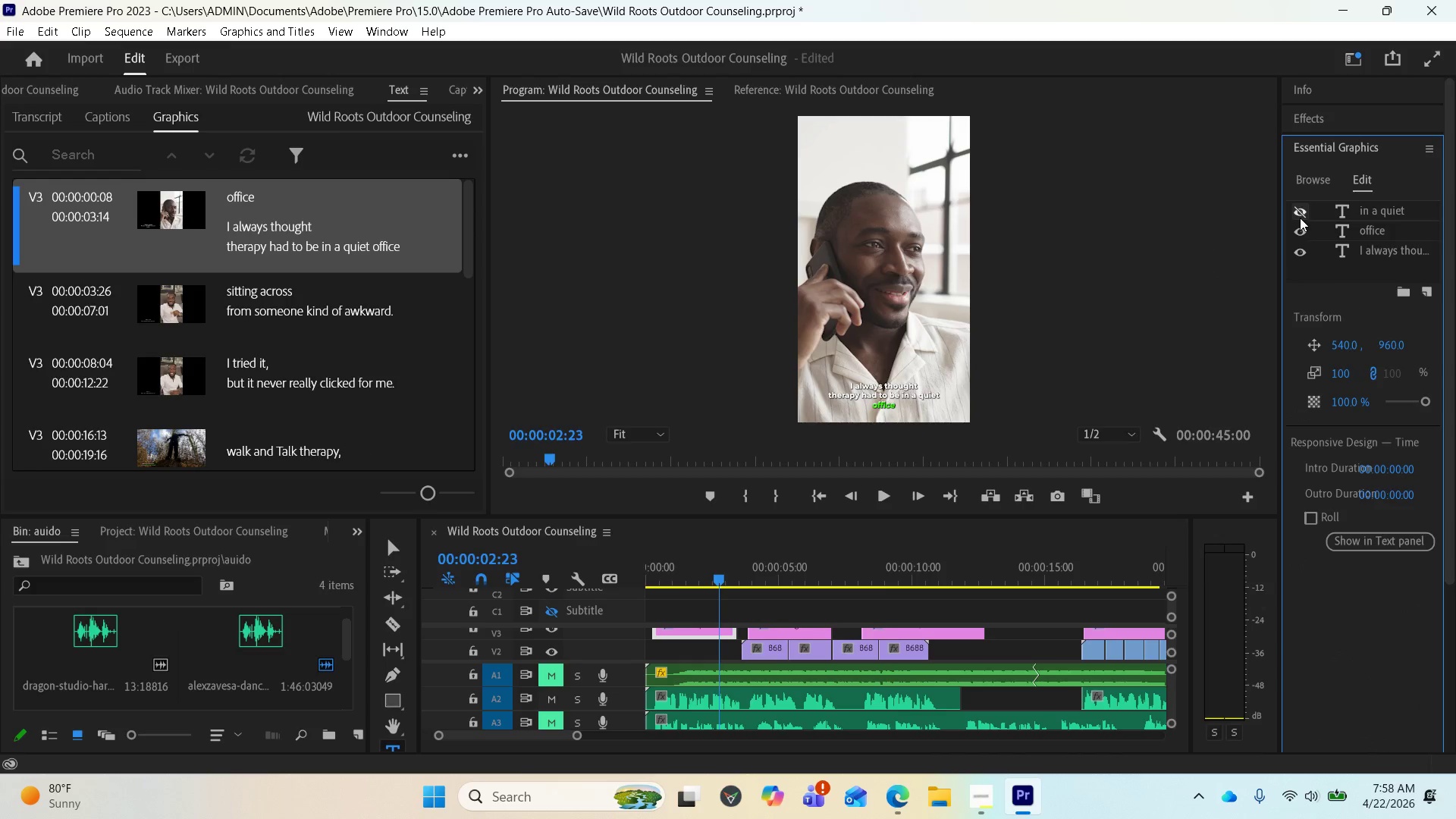 
left_click([1298, 212])
 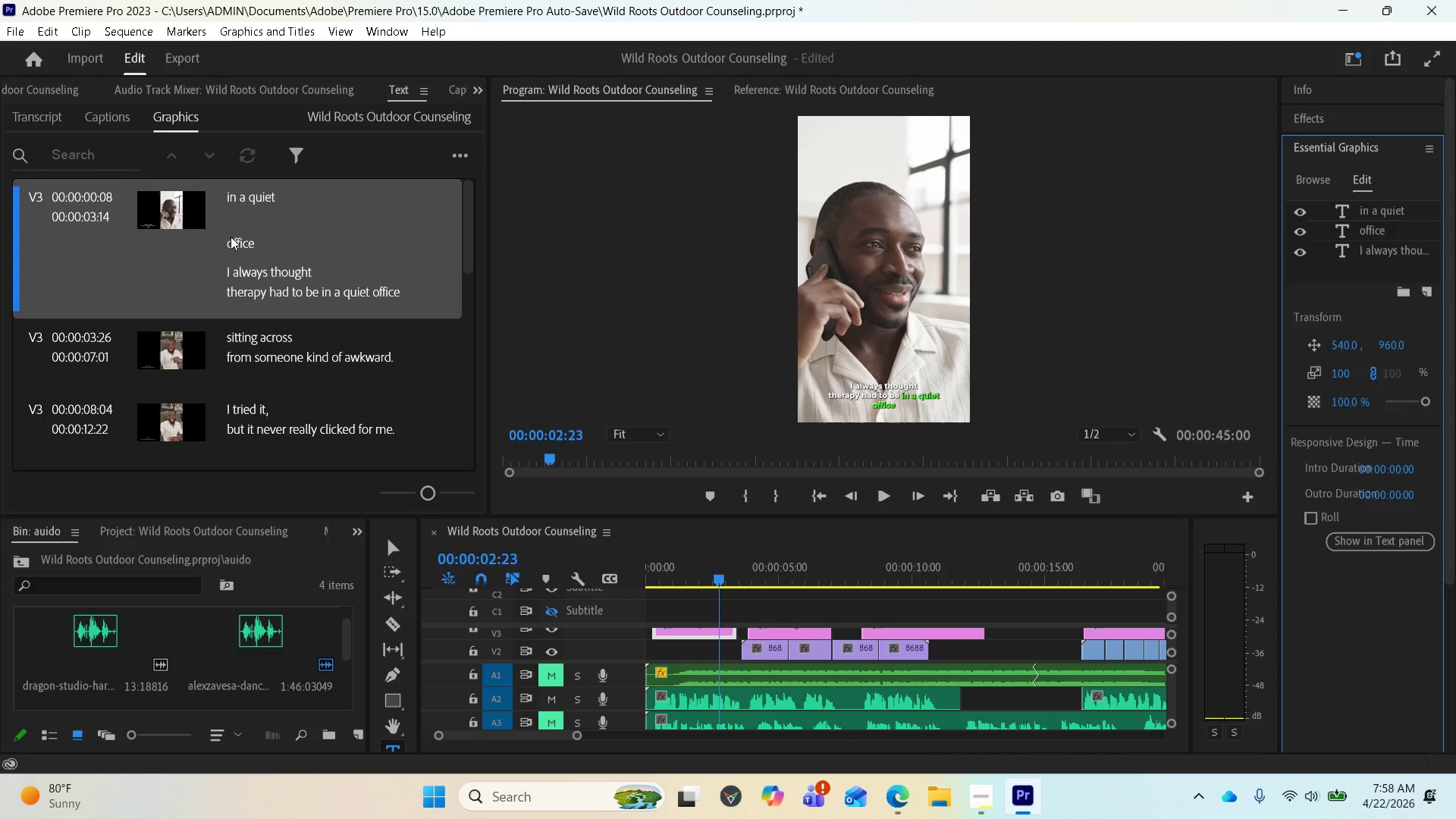 
wait(5.25)
 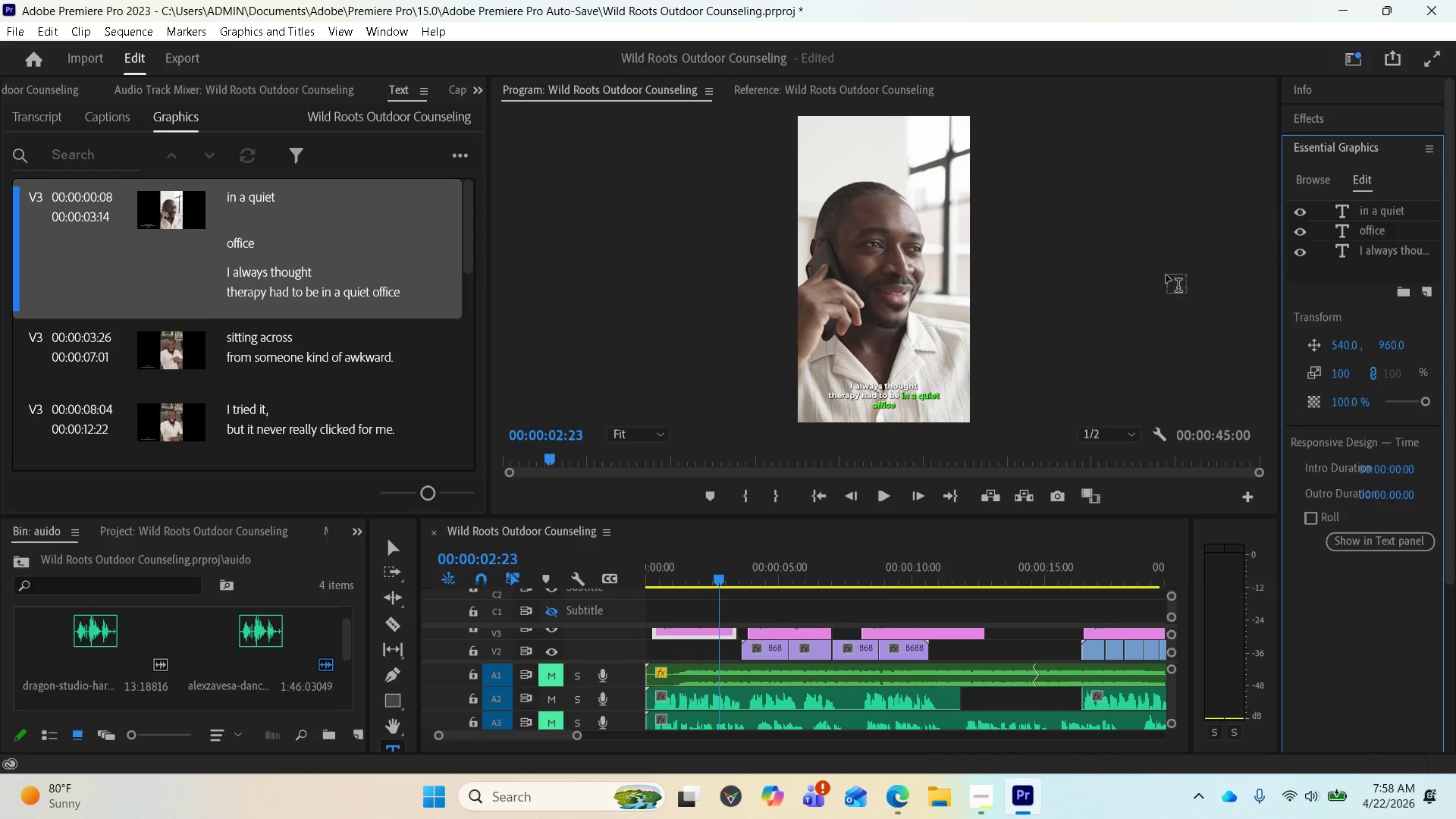 
double_click([231, 238])
 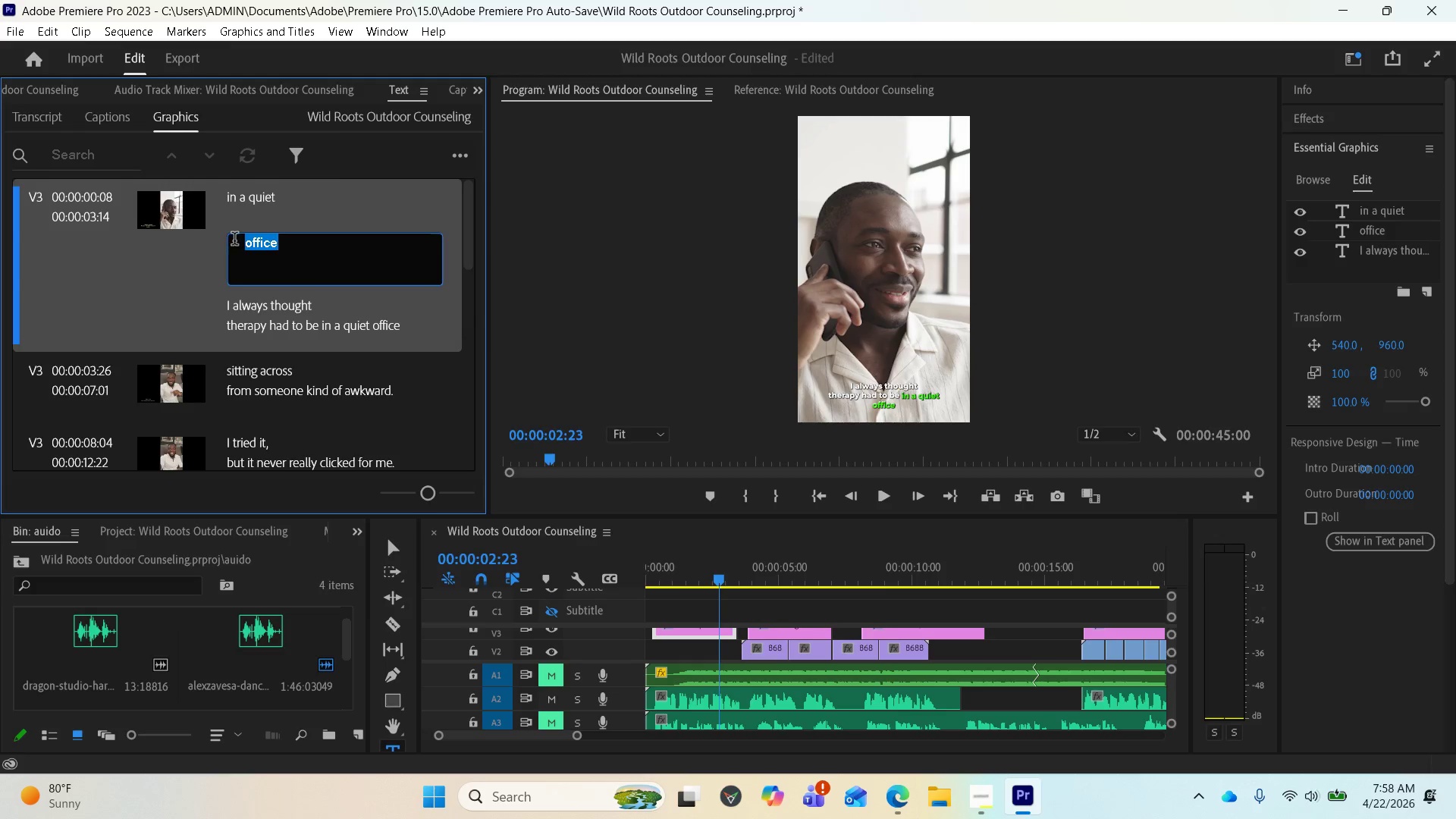 
left_click([237, 243])
 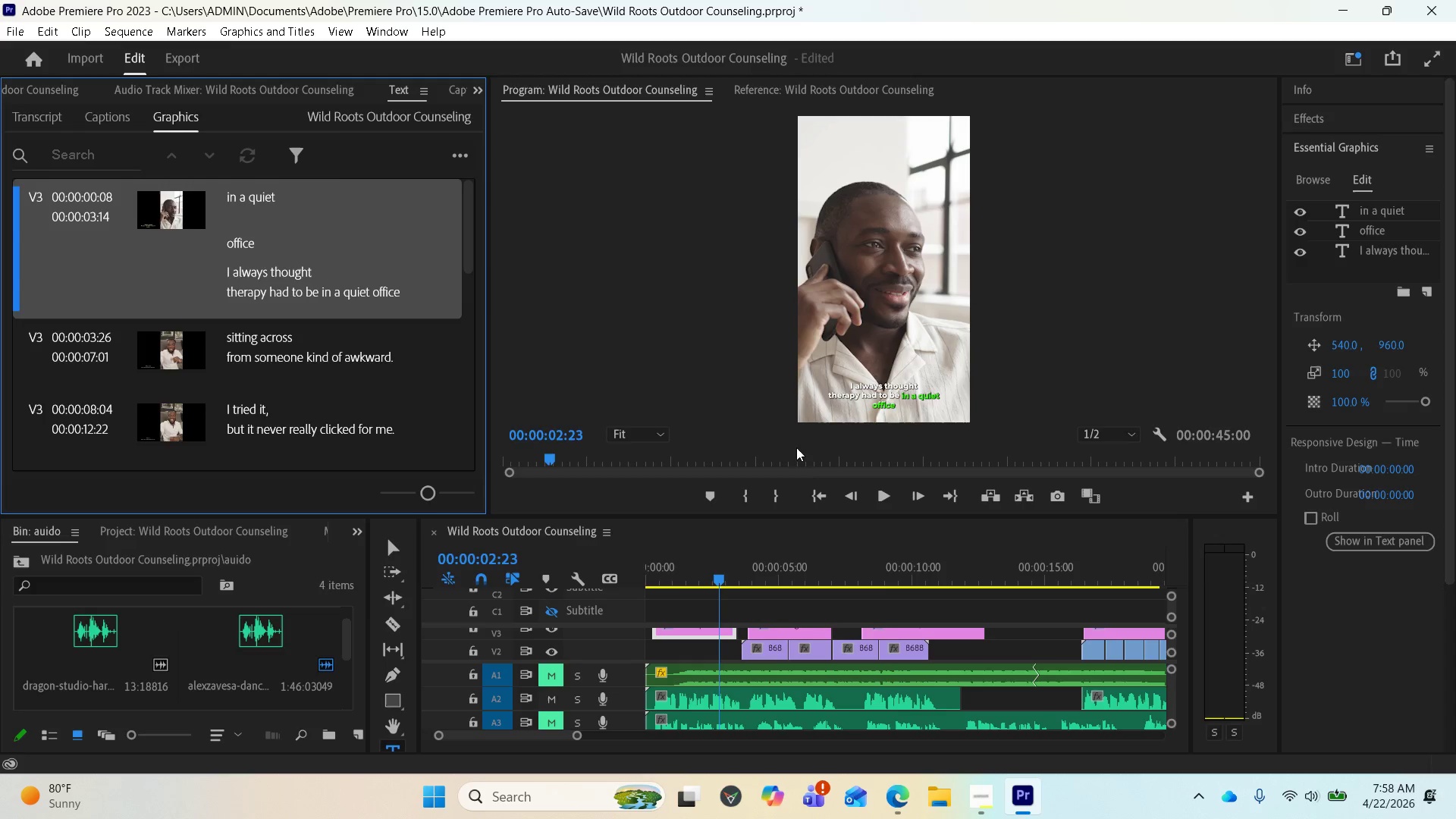 
wait(6.09)
 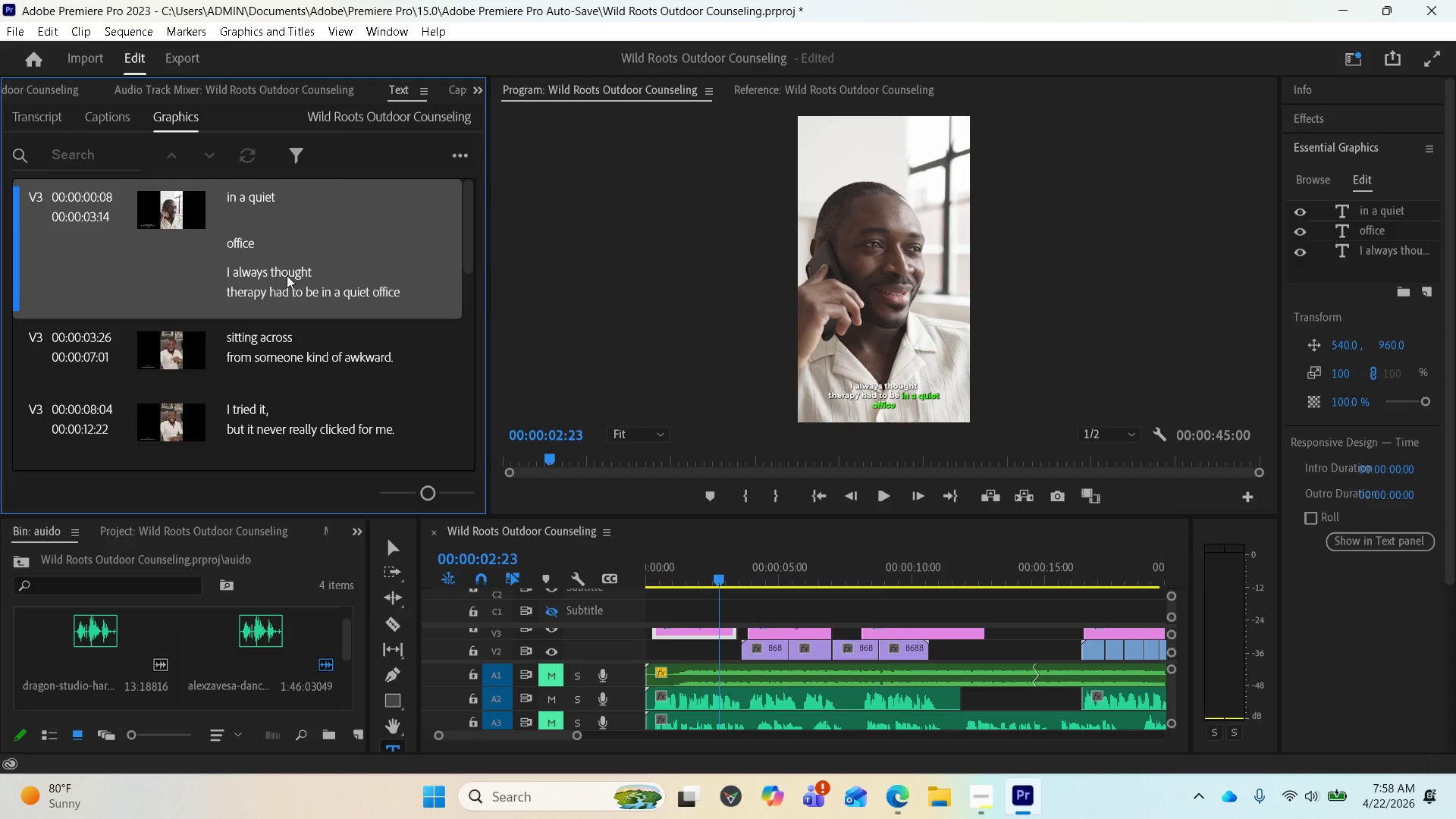 
left_click_drag(start_coordinate=[787, 515], to_coordinate=[777, 570])
 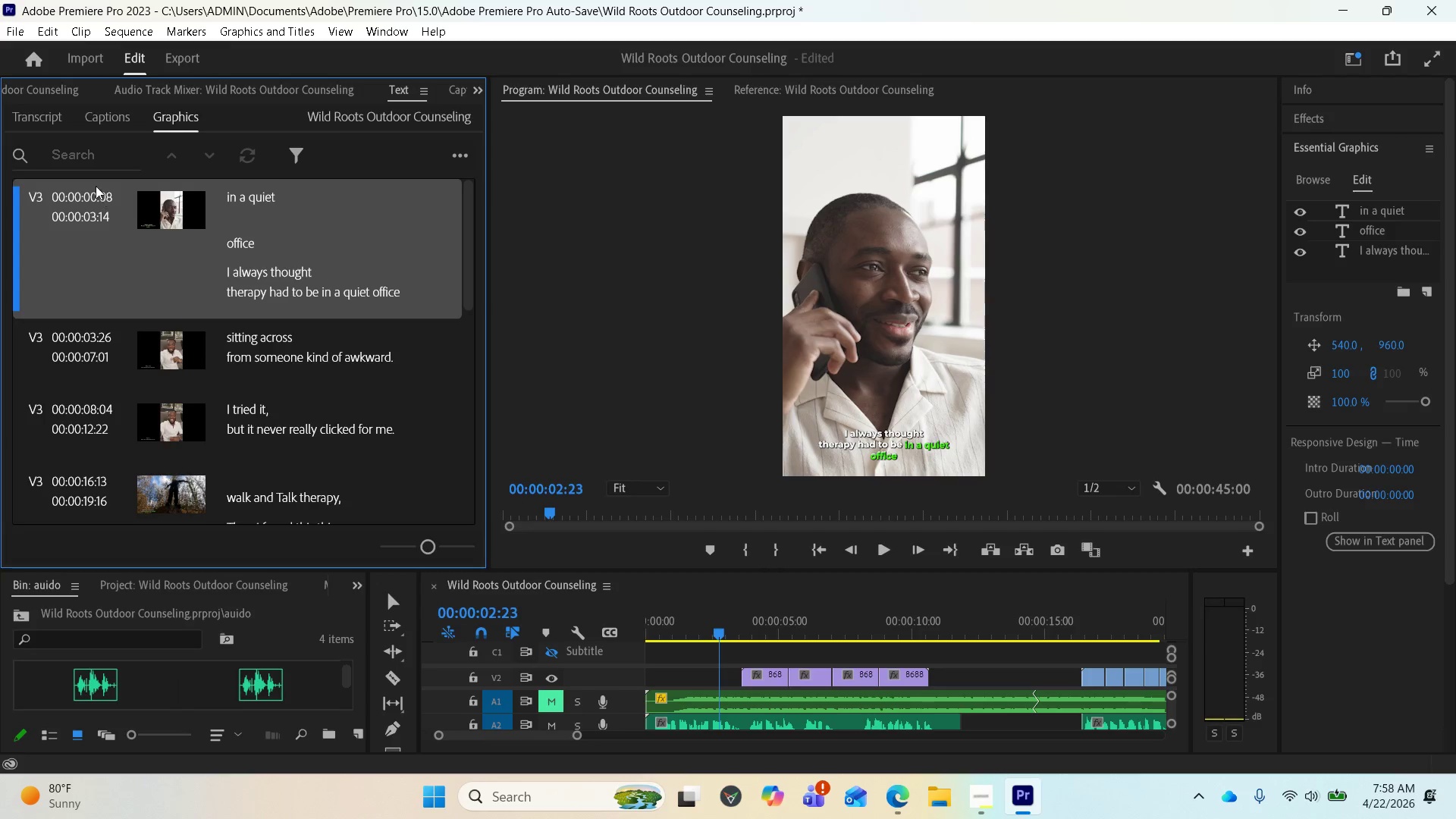 
left_click([475, 92])
 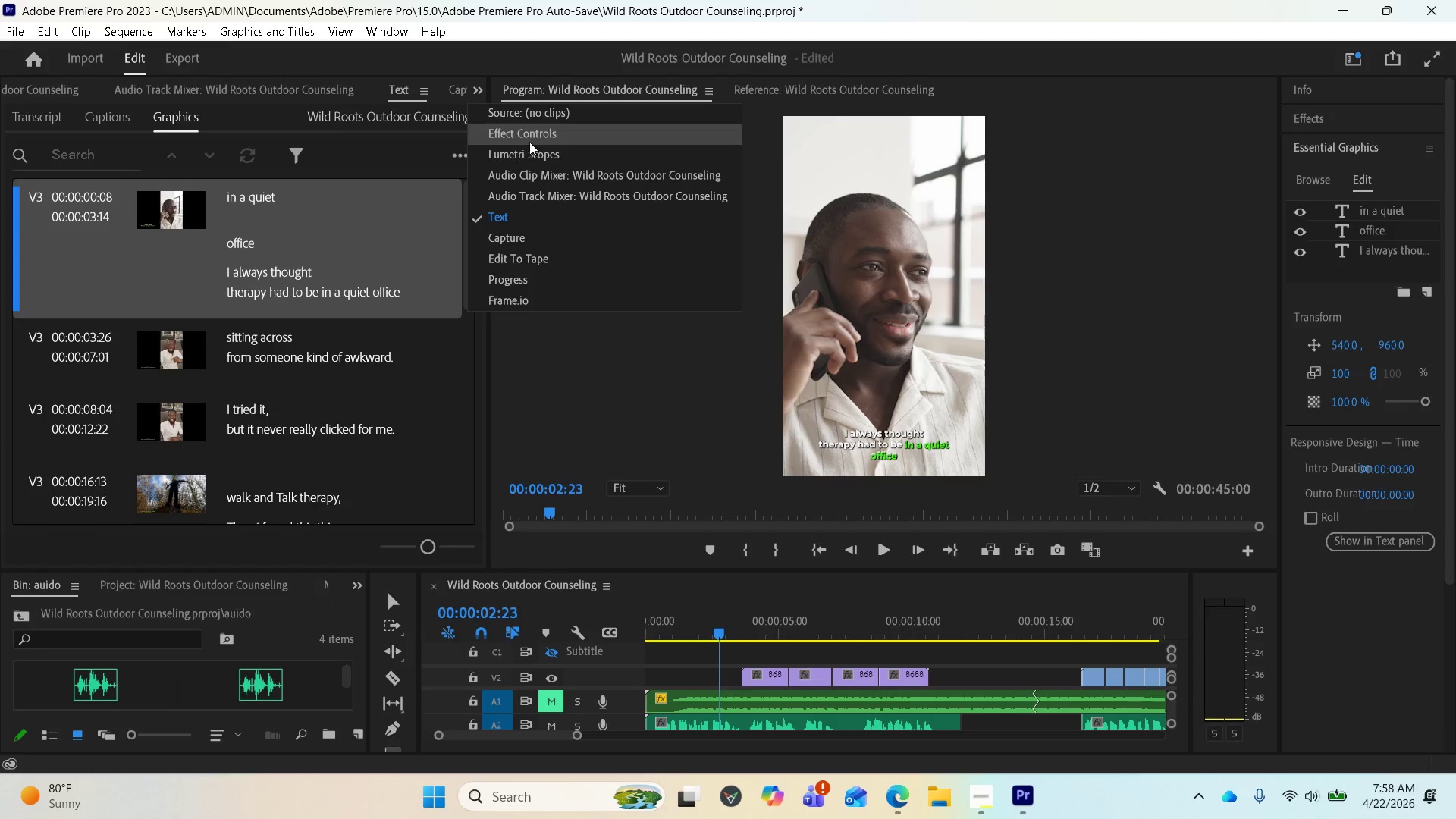 
wait(14.66)
 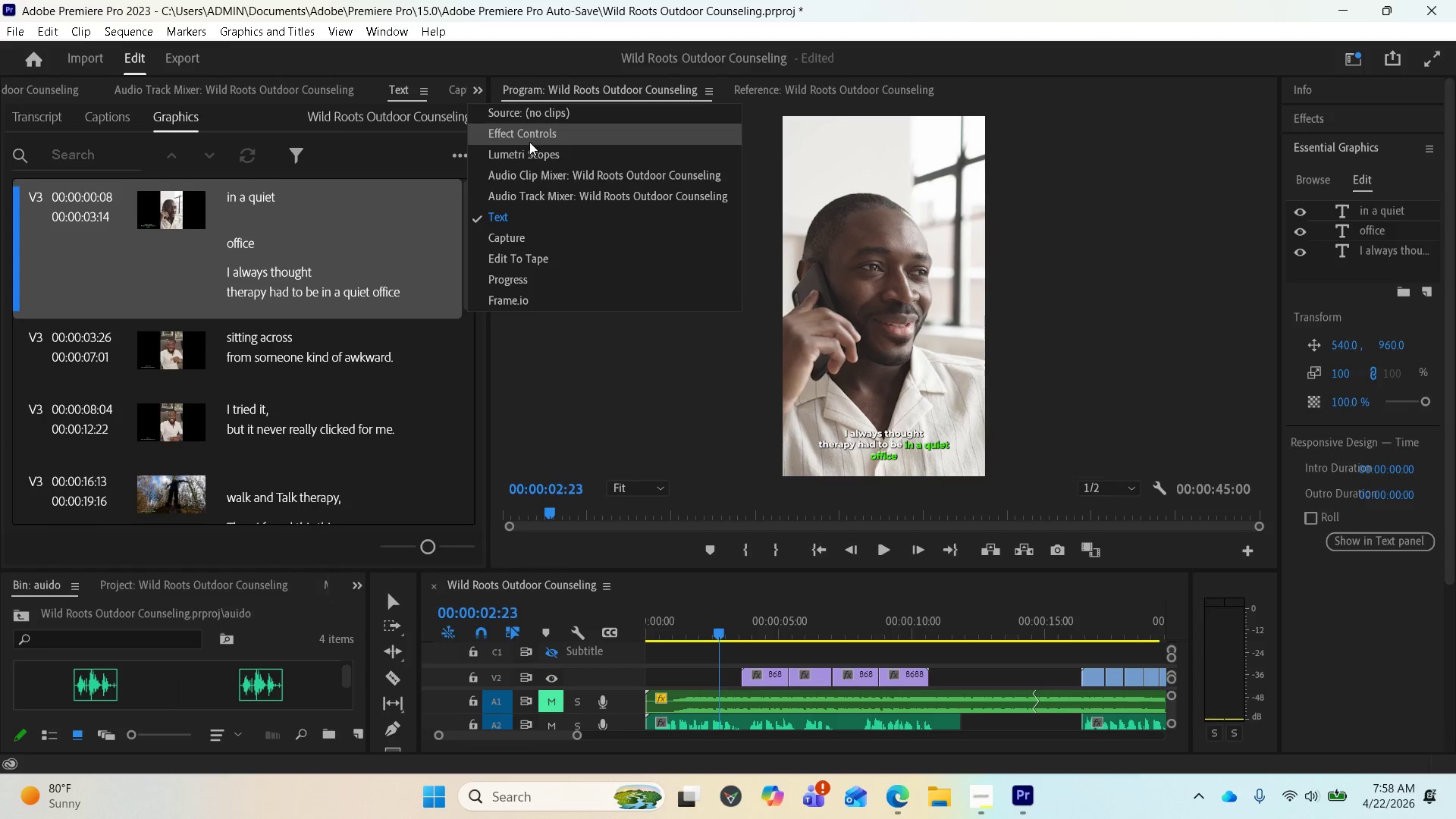 
scroll: coordinate [391, 466], scroll_direction: down, amount: 23.0
 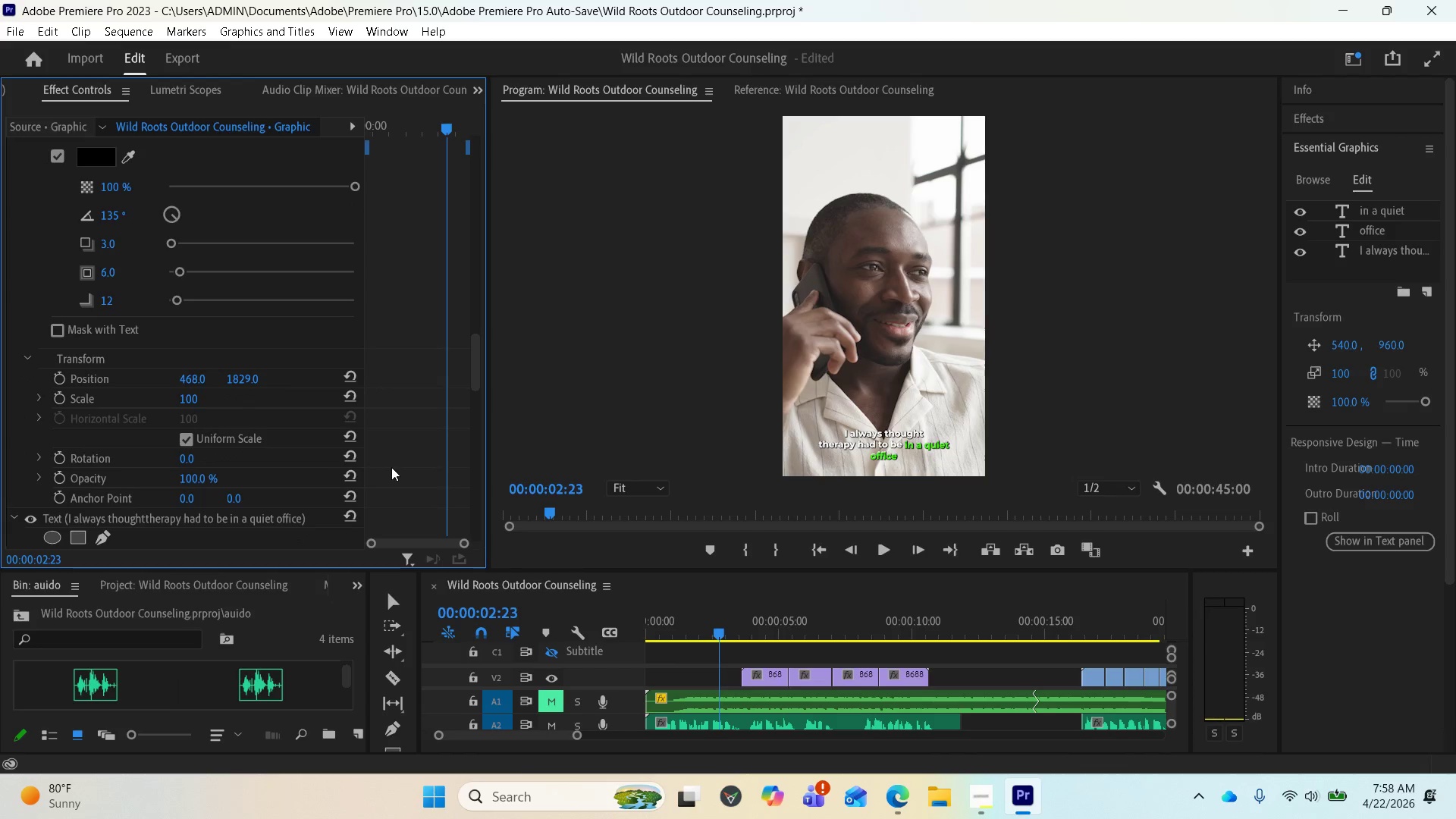 
scroll: coordinate [397, 427], scroll_direction: up, amount: 23.0
 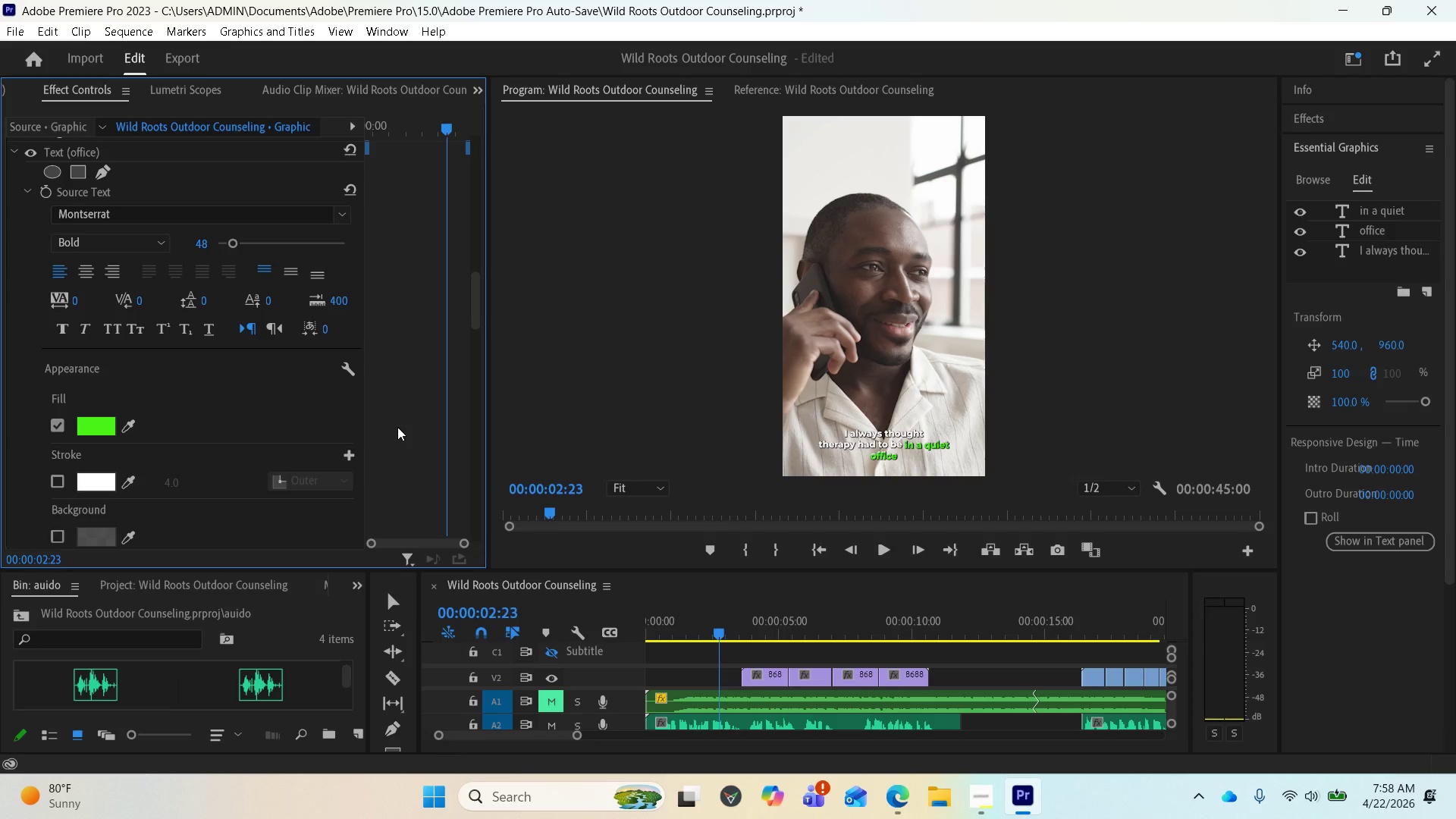 
scroll: coordinate [396, 446], scroll_direction: down, amount: 81.0
 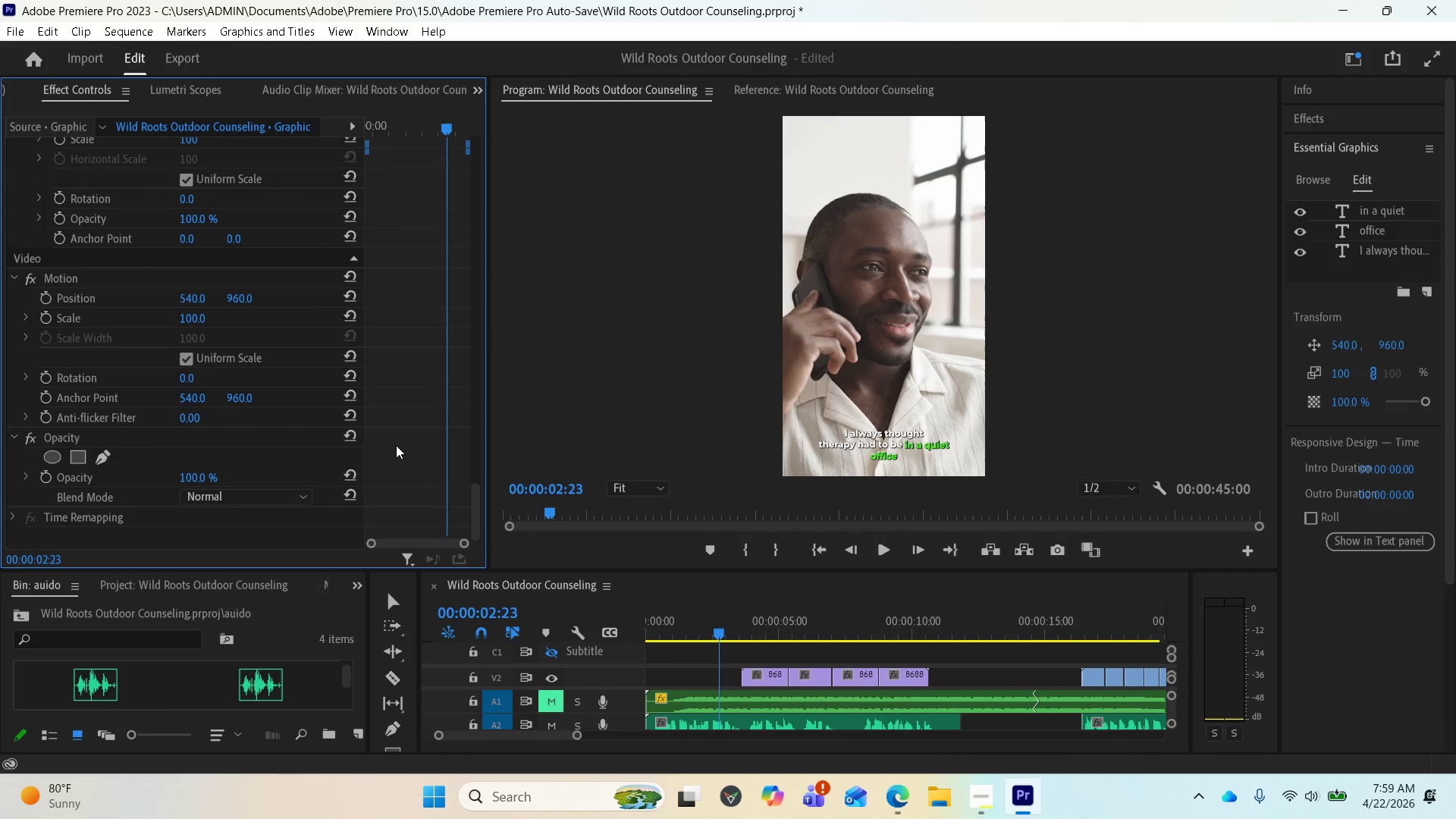 
scroll: coordinate [408, 404], scroll_direction: up, amount: 23.0
 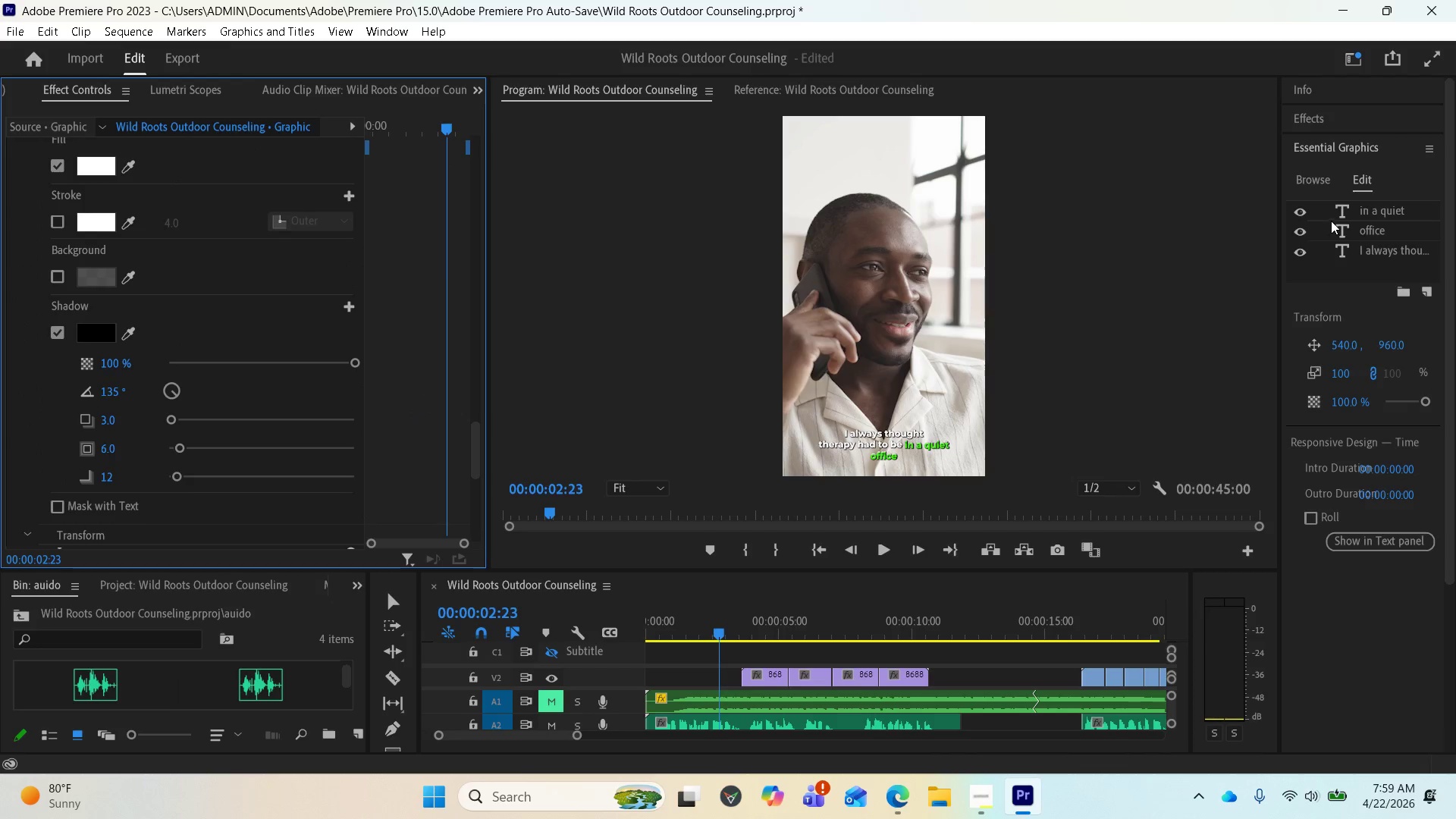 
left_click([1370, 231])
 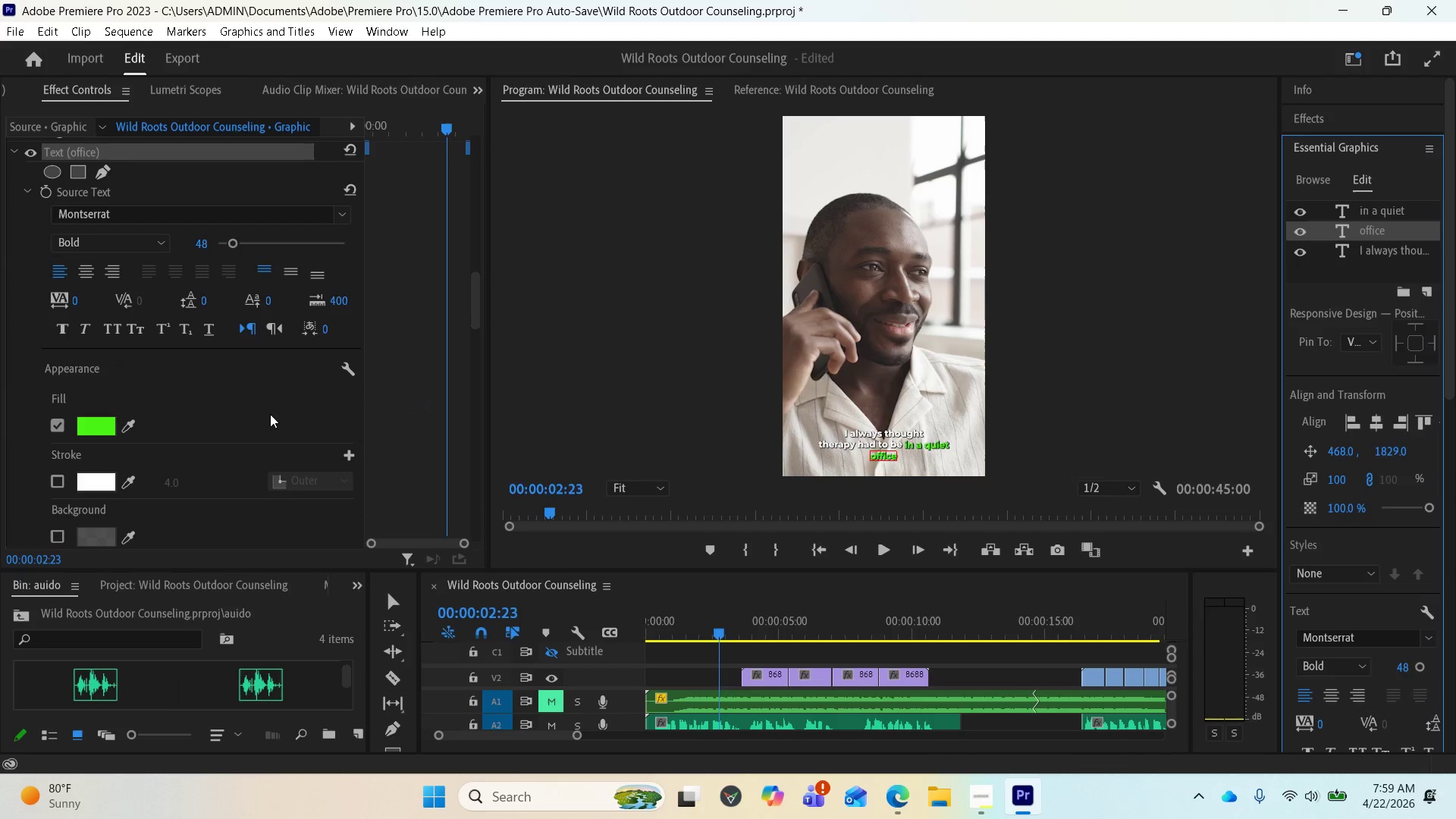 
scroll: coordinate [278, 453], scroll_direction: down, amount: 20.0
 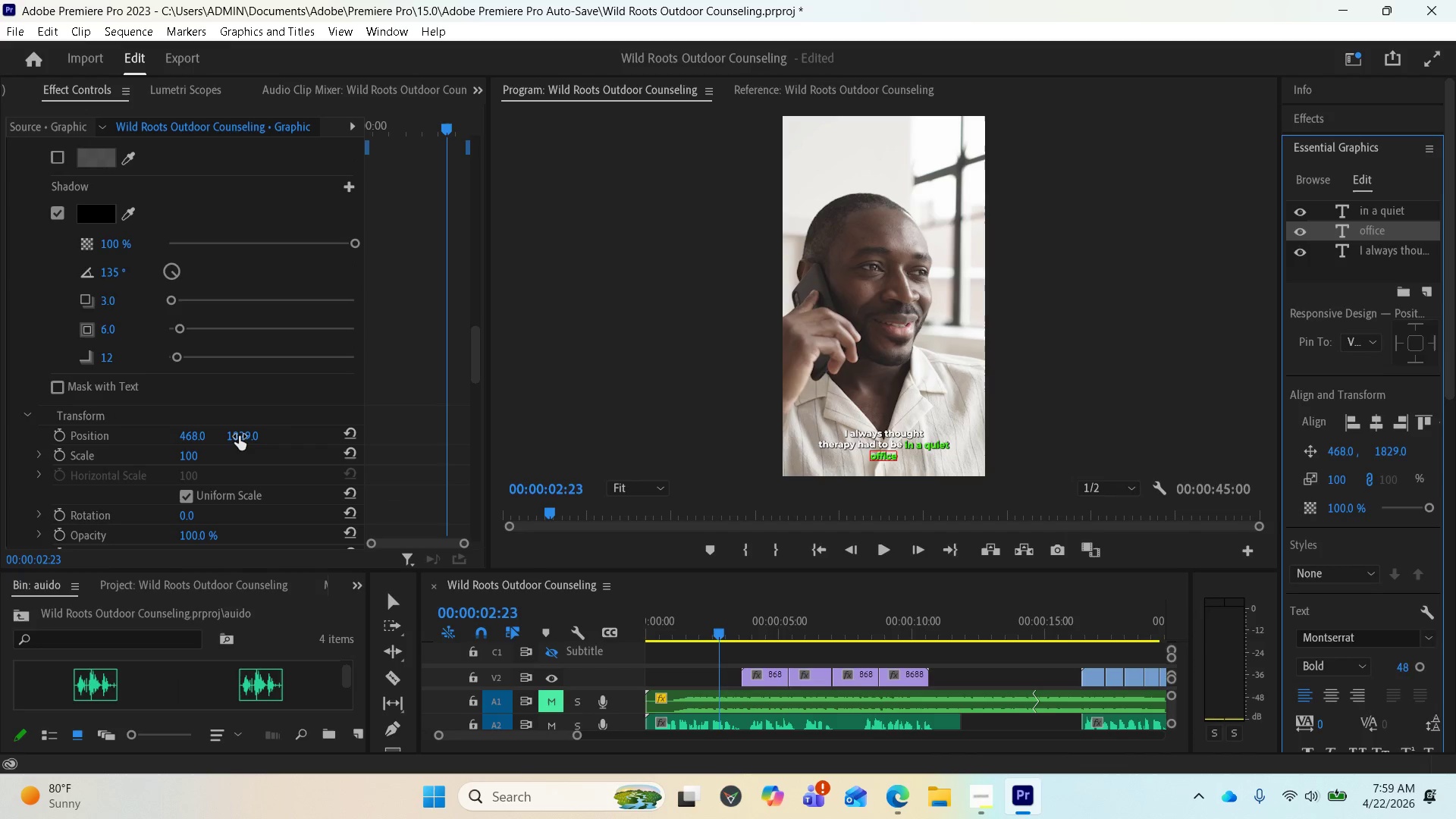 
wait(5.33)
 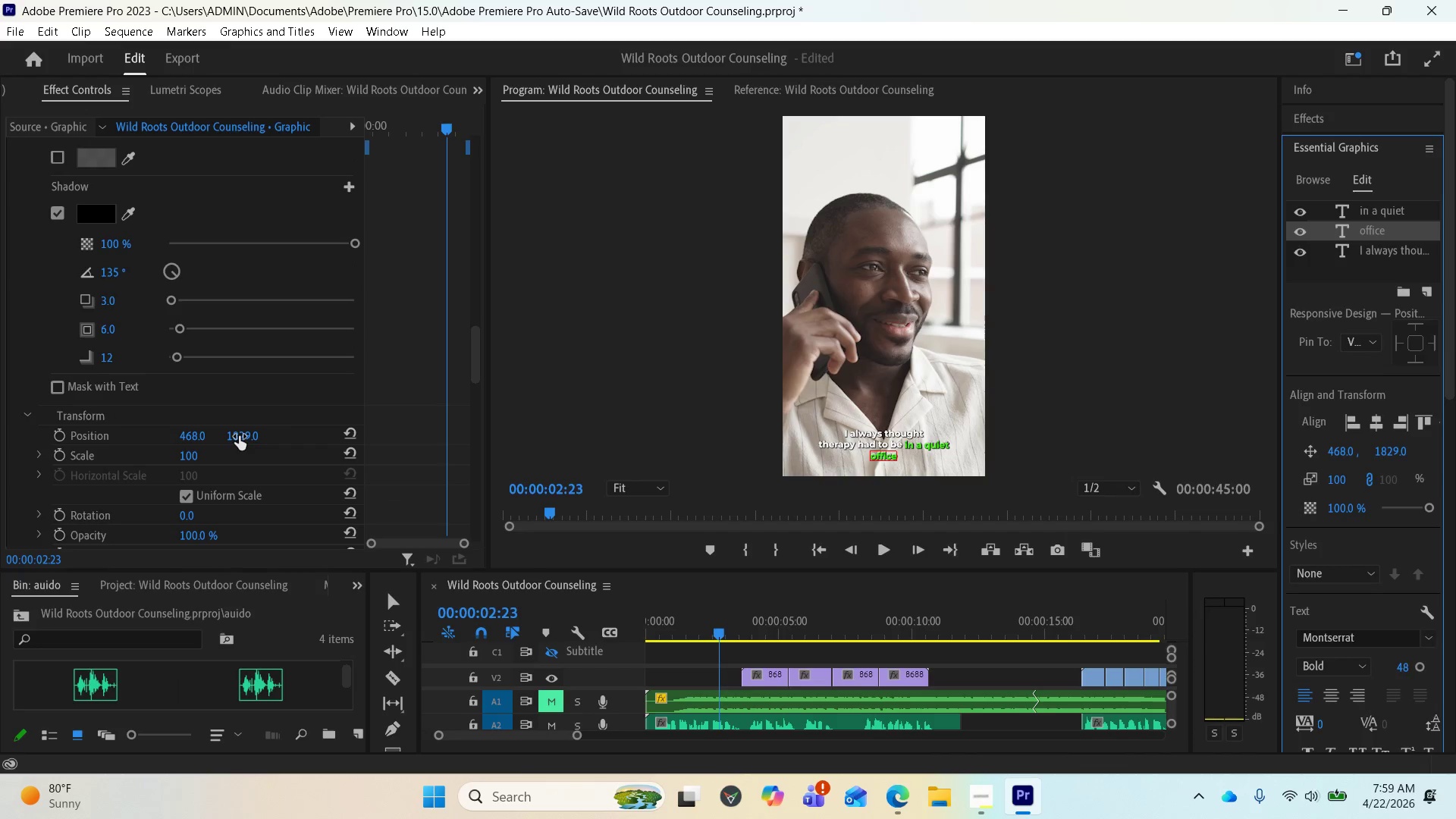 
left_click_drag(start_coordinate=[243, 441], to_coordinate=[269, 420])
 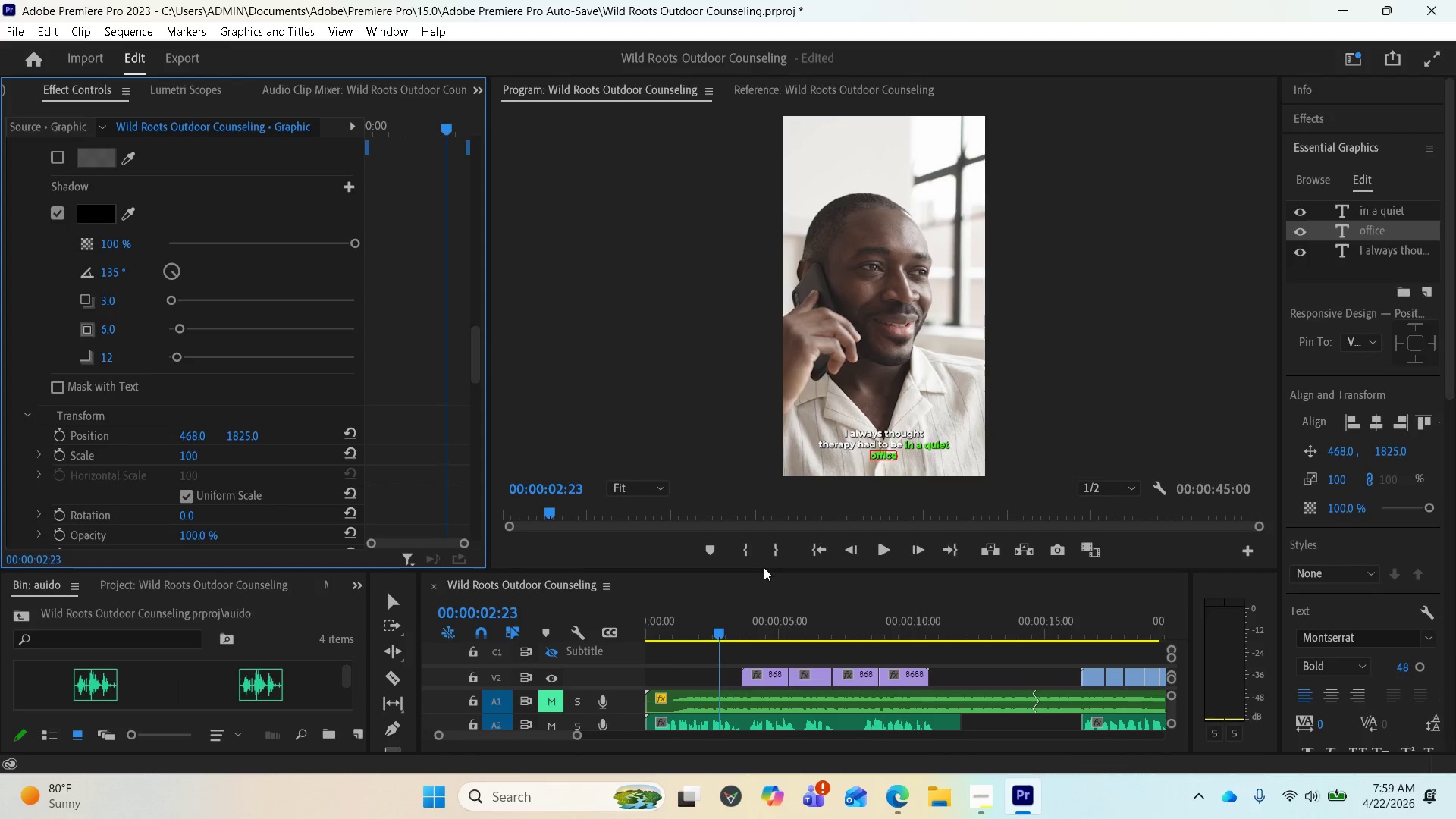 
left_click_drag(start_coordinate=[760, 570], to_coordinate=[742, 620])
 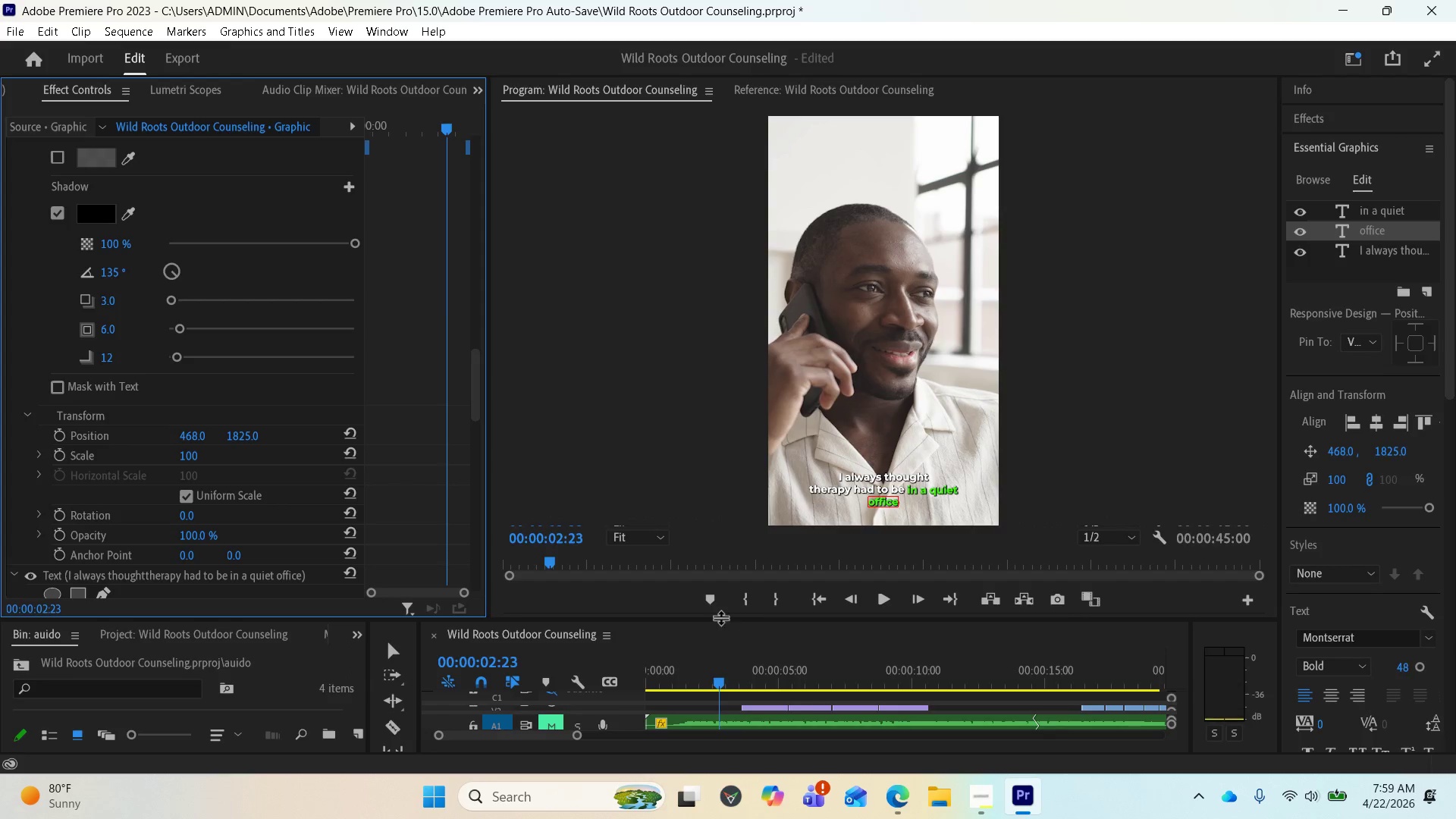 
wait(8.11)
 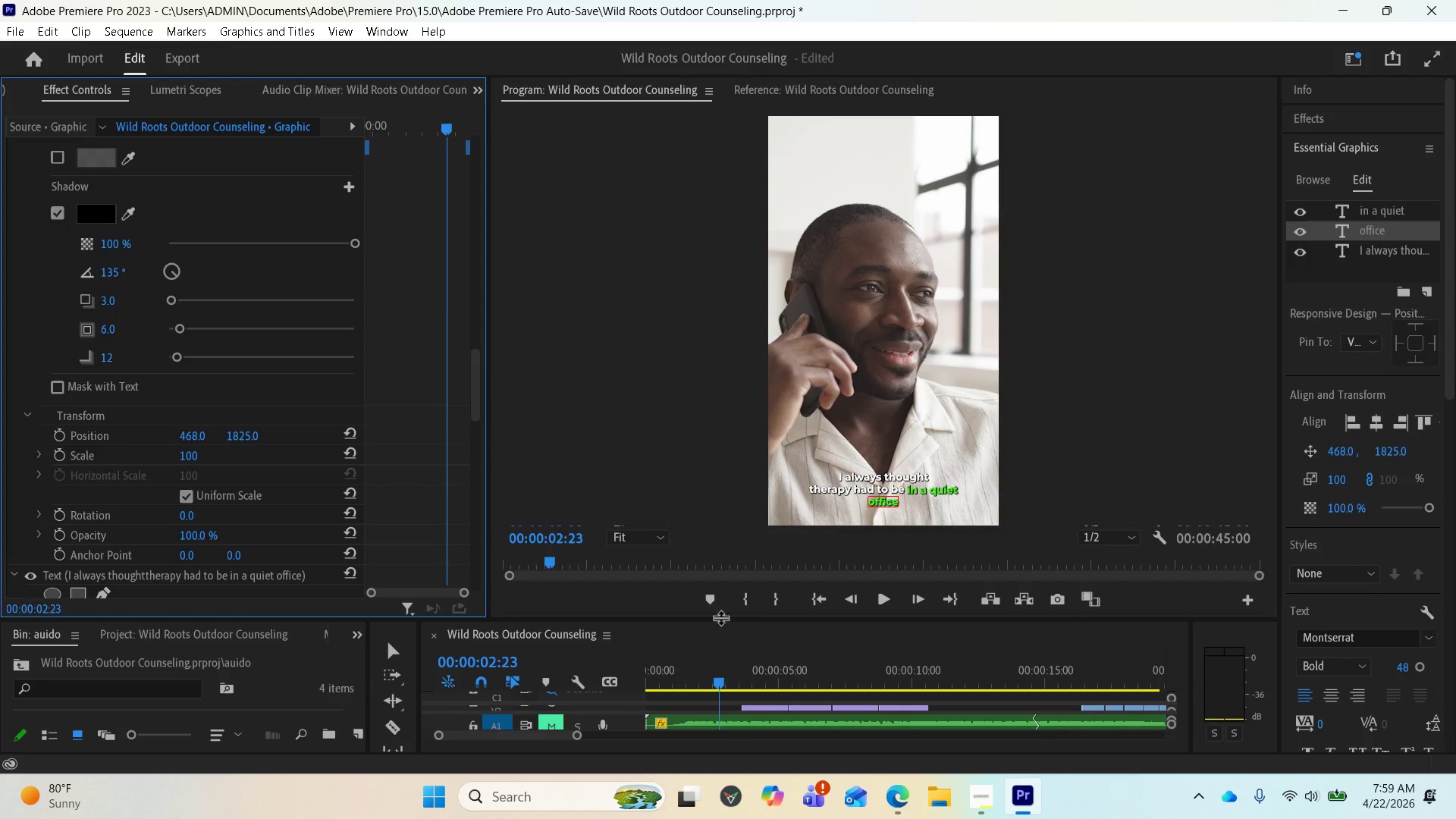 
left_click([883, 597])
 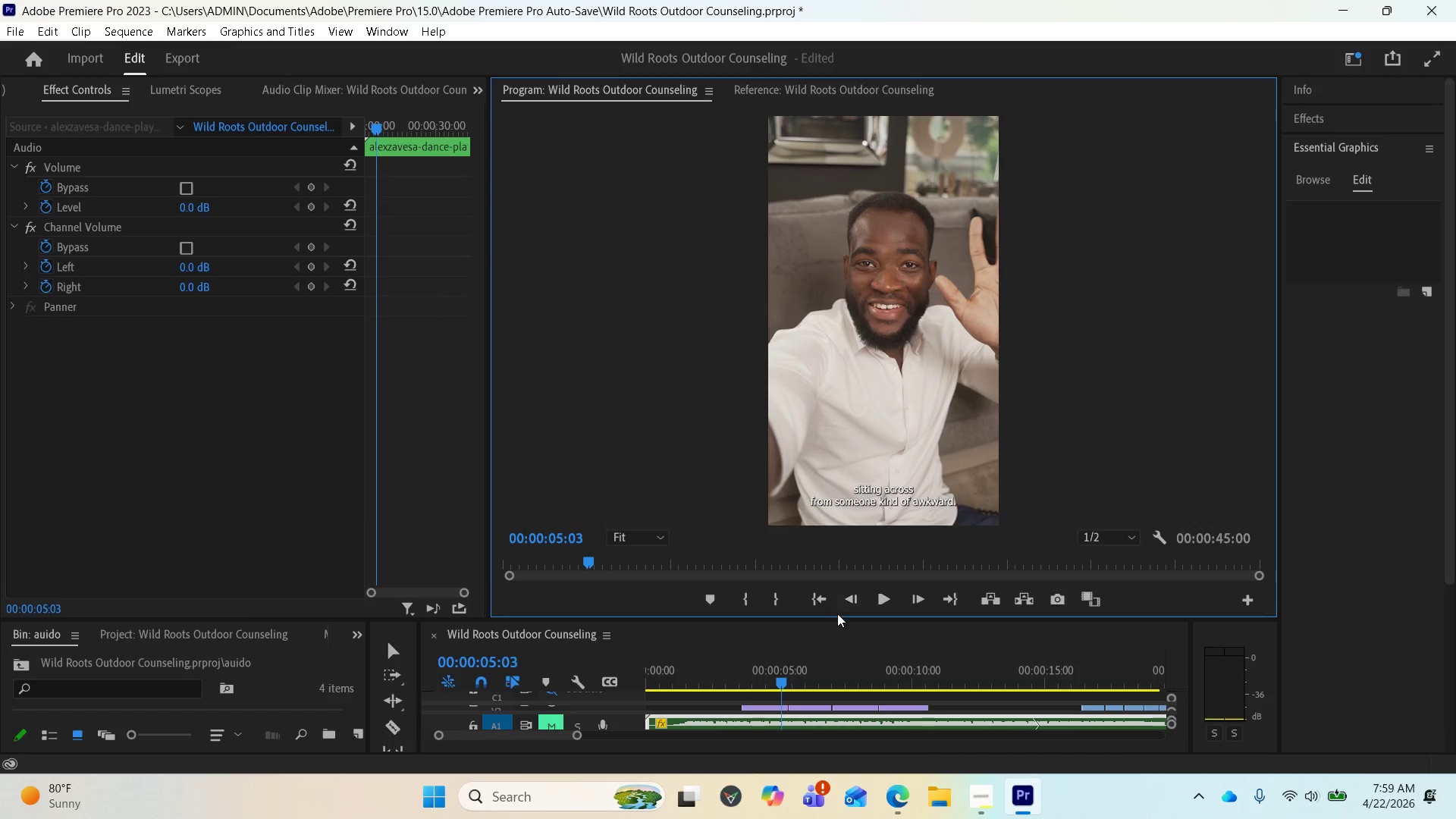 
left_click_drag(start_coordinate=[830, 617], to_coordinate=[839, 488])
 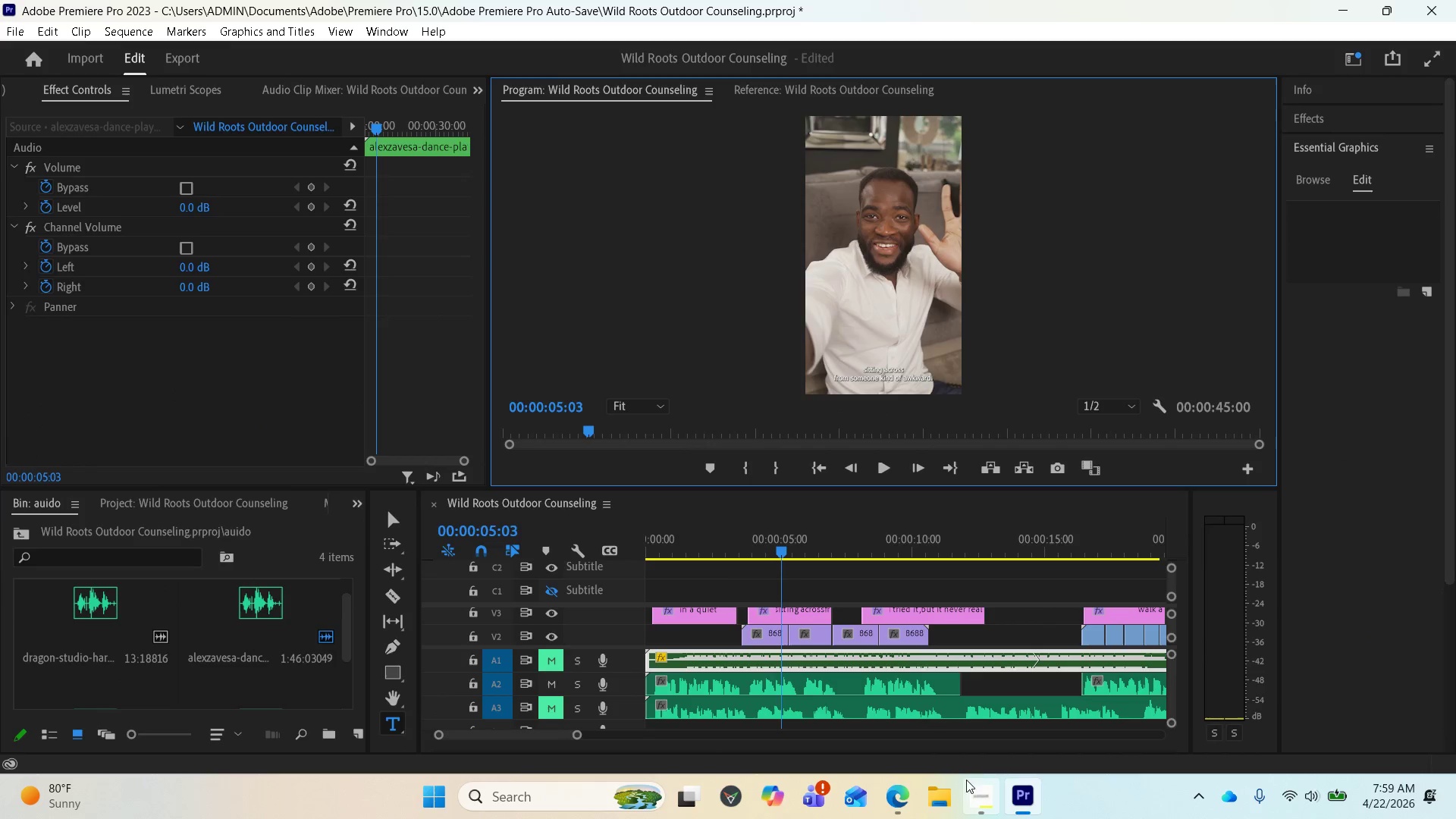 
left_click([975, 789])